 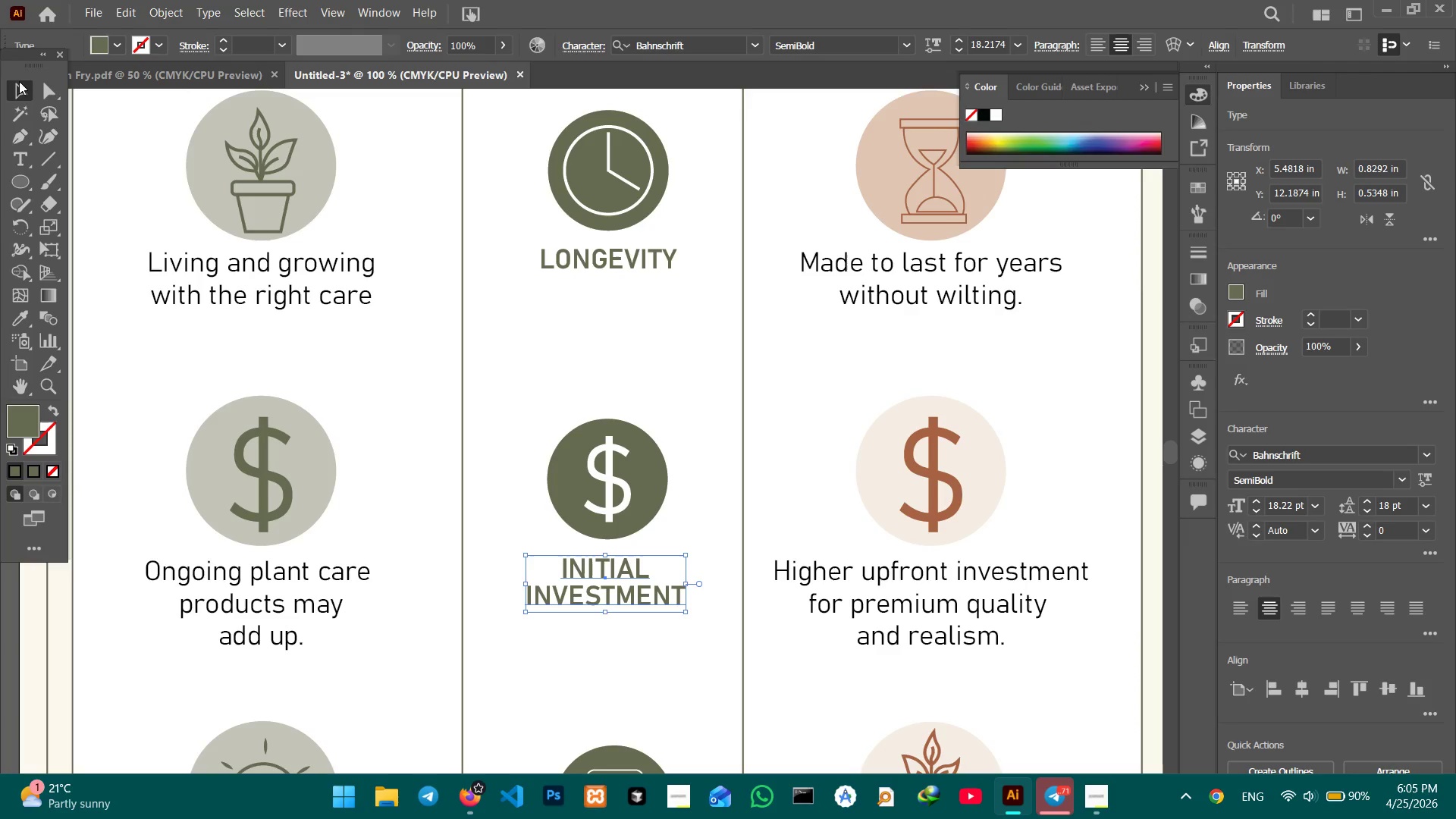 
hold_key(key=CapsLock, duration=0.77)
 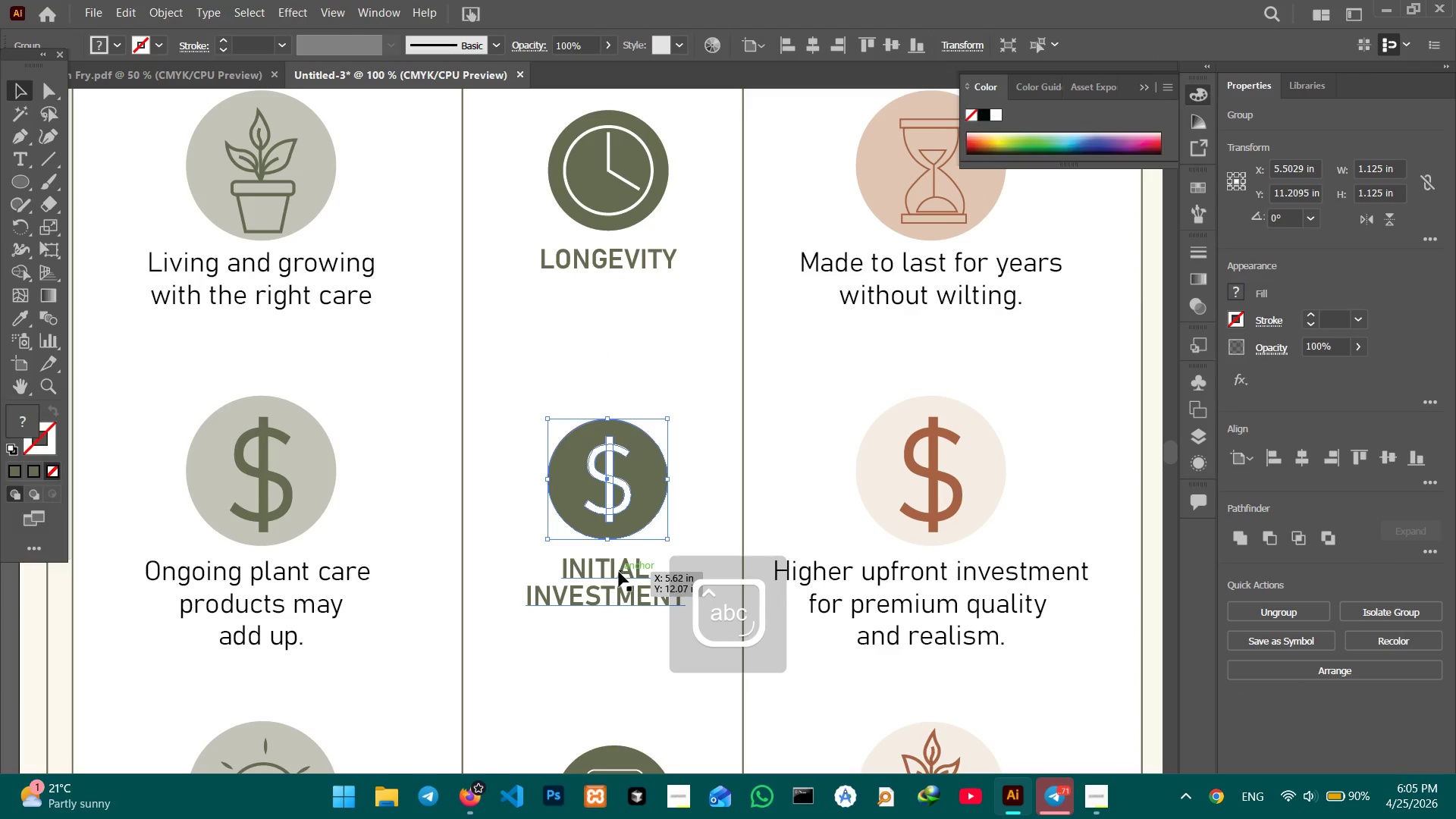 
left_click([596, 447])
 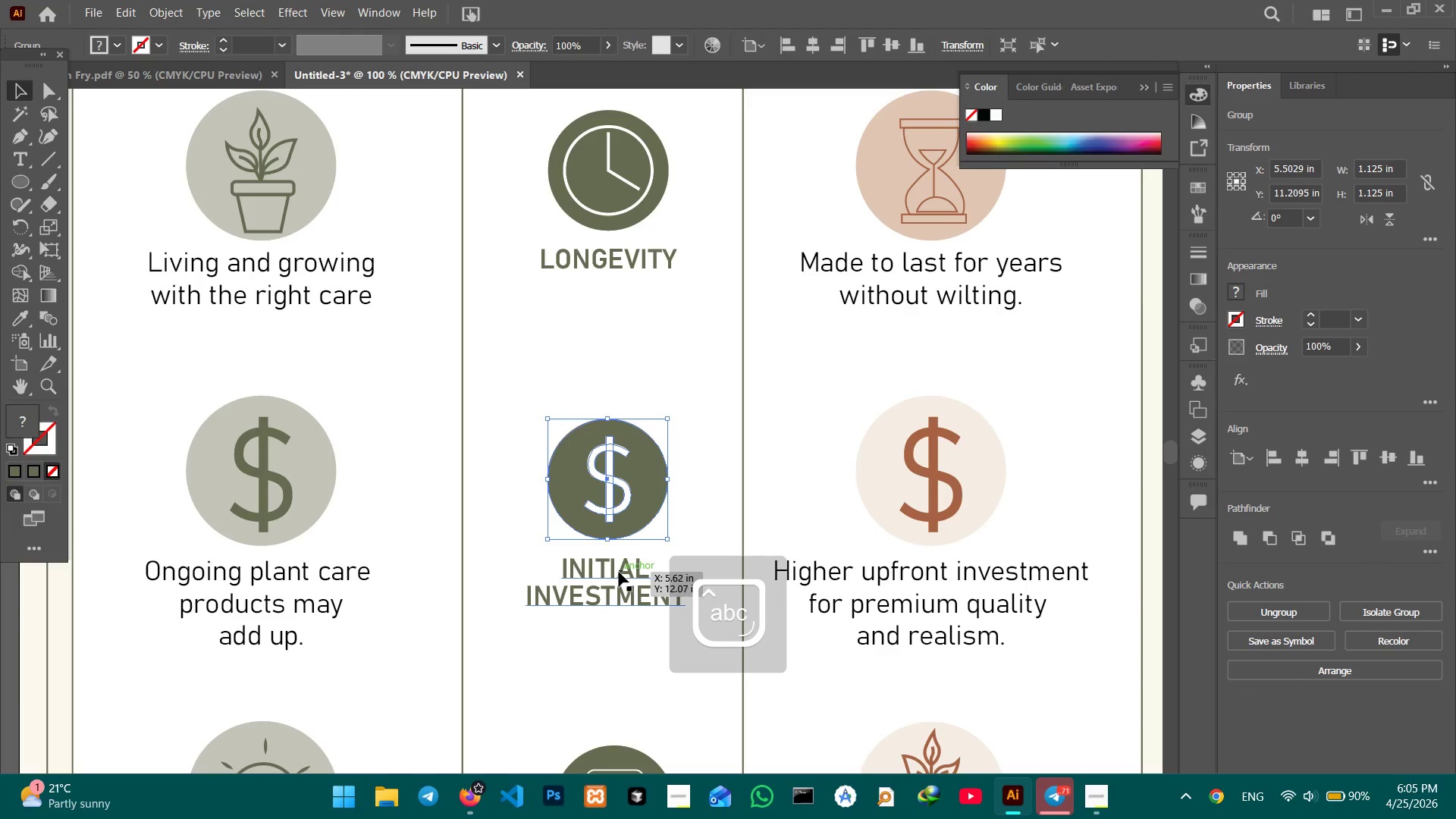 
hold_key(key=ShiftLeft, duration=0.94)
left_click([582, 582])
 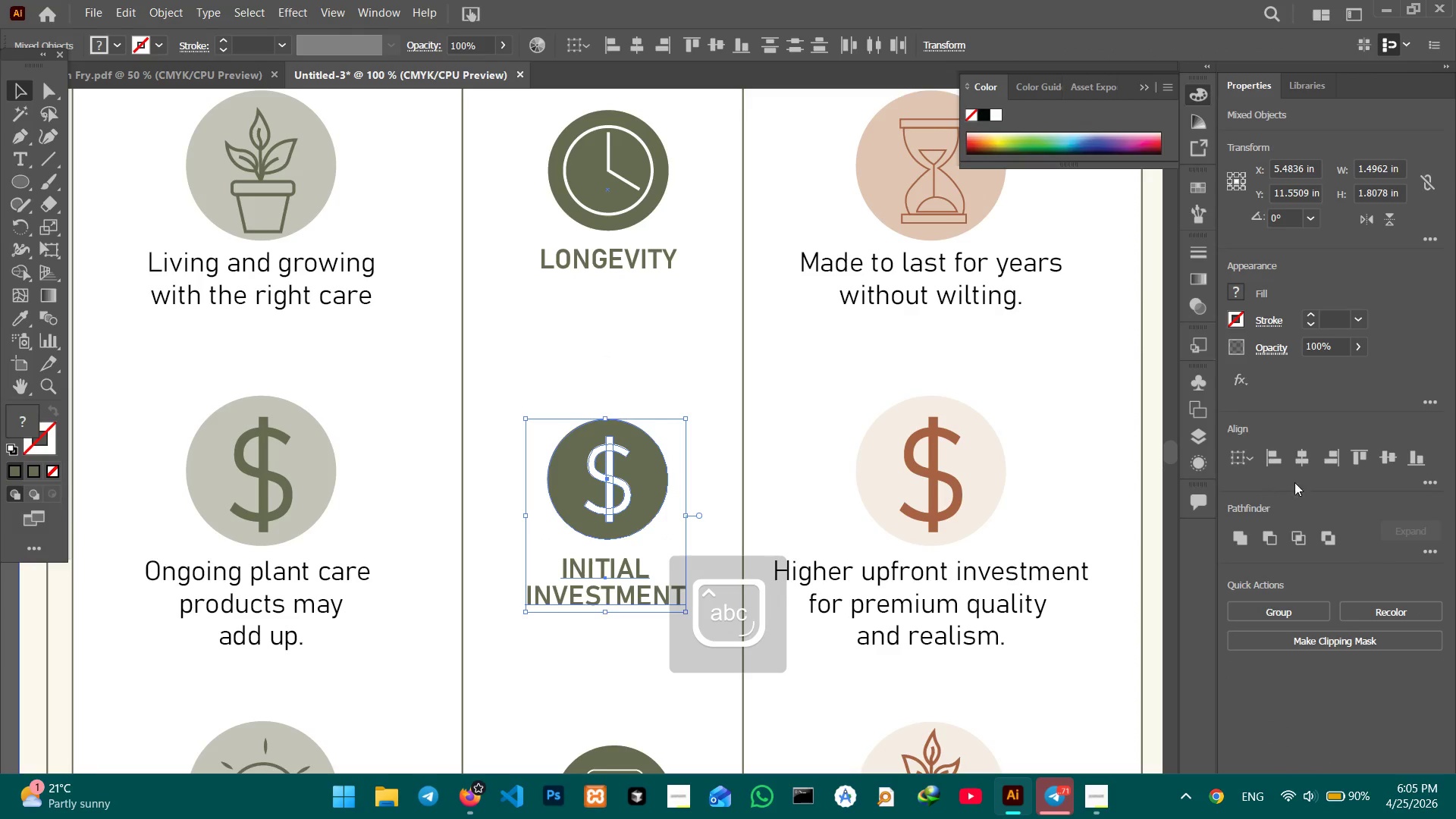 
left_click([1304, 463])
 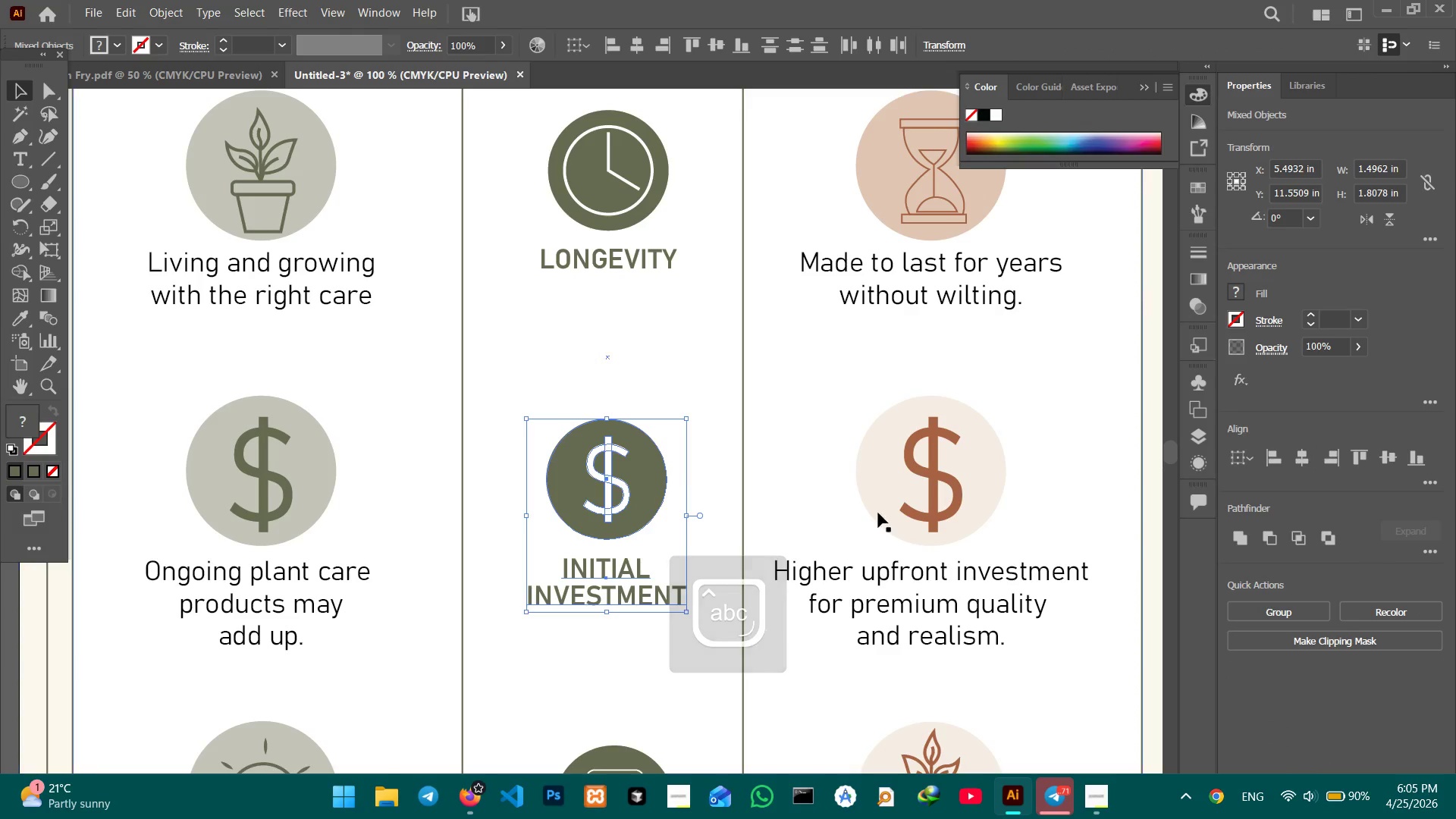 
scroll: coordinate [674, 427], scroll_direction: down, amount: 20.0
 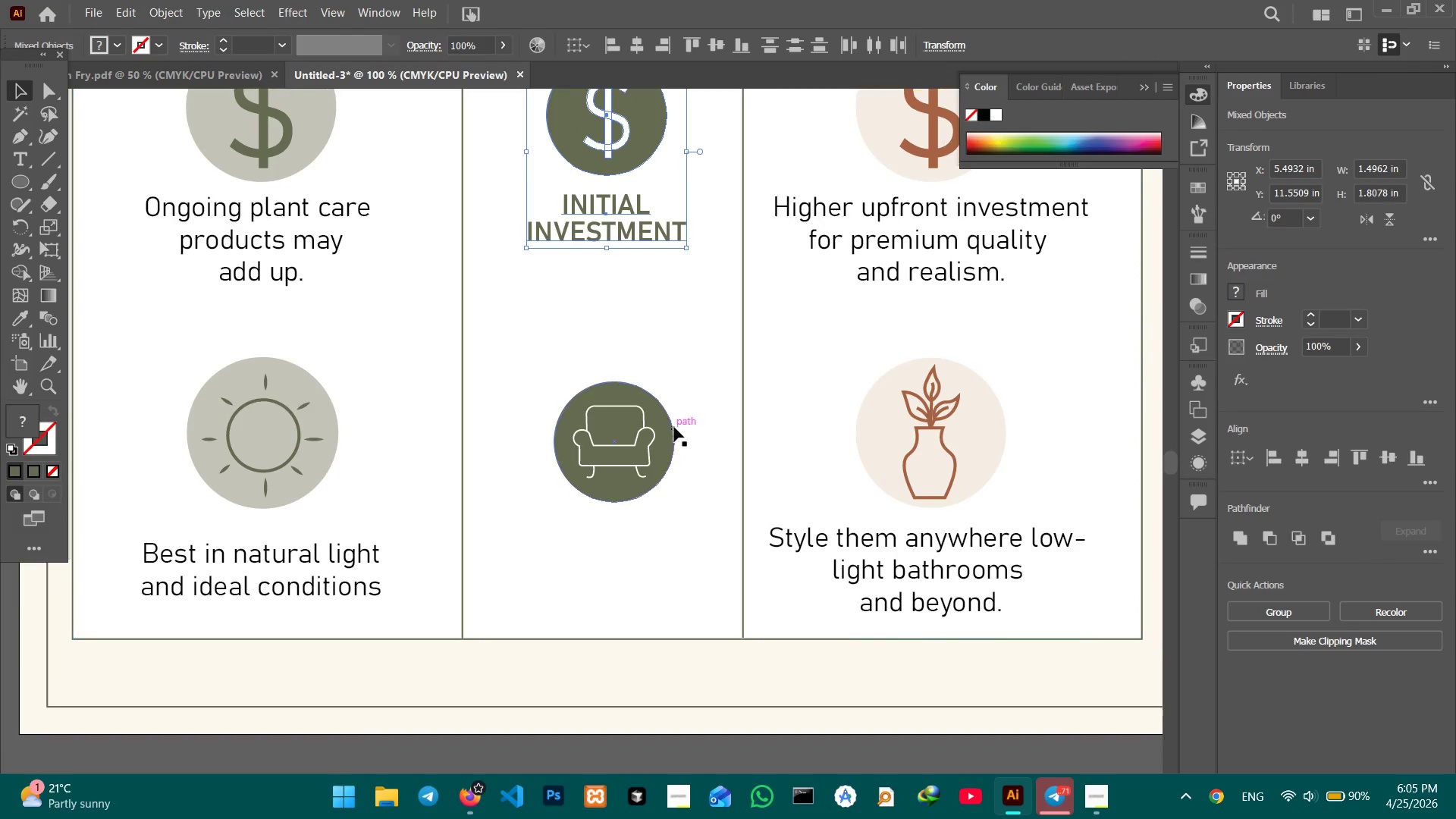 
key(Control+V)
 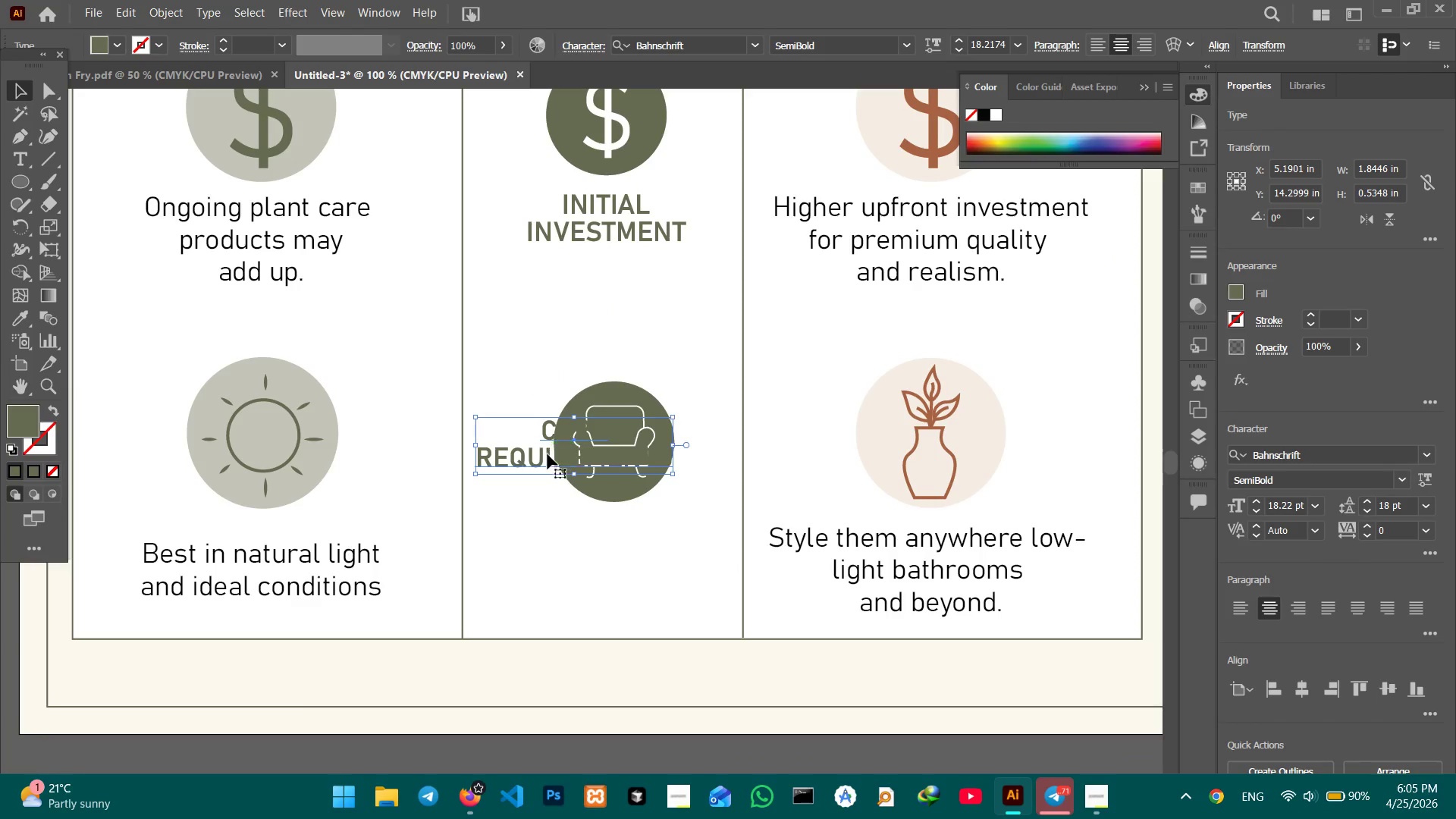 
left_click_drag(start_coordinate=[546, 438], to_coordinate=[580, 548])
 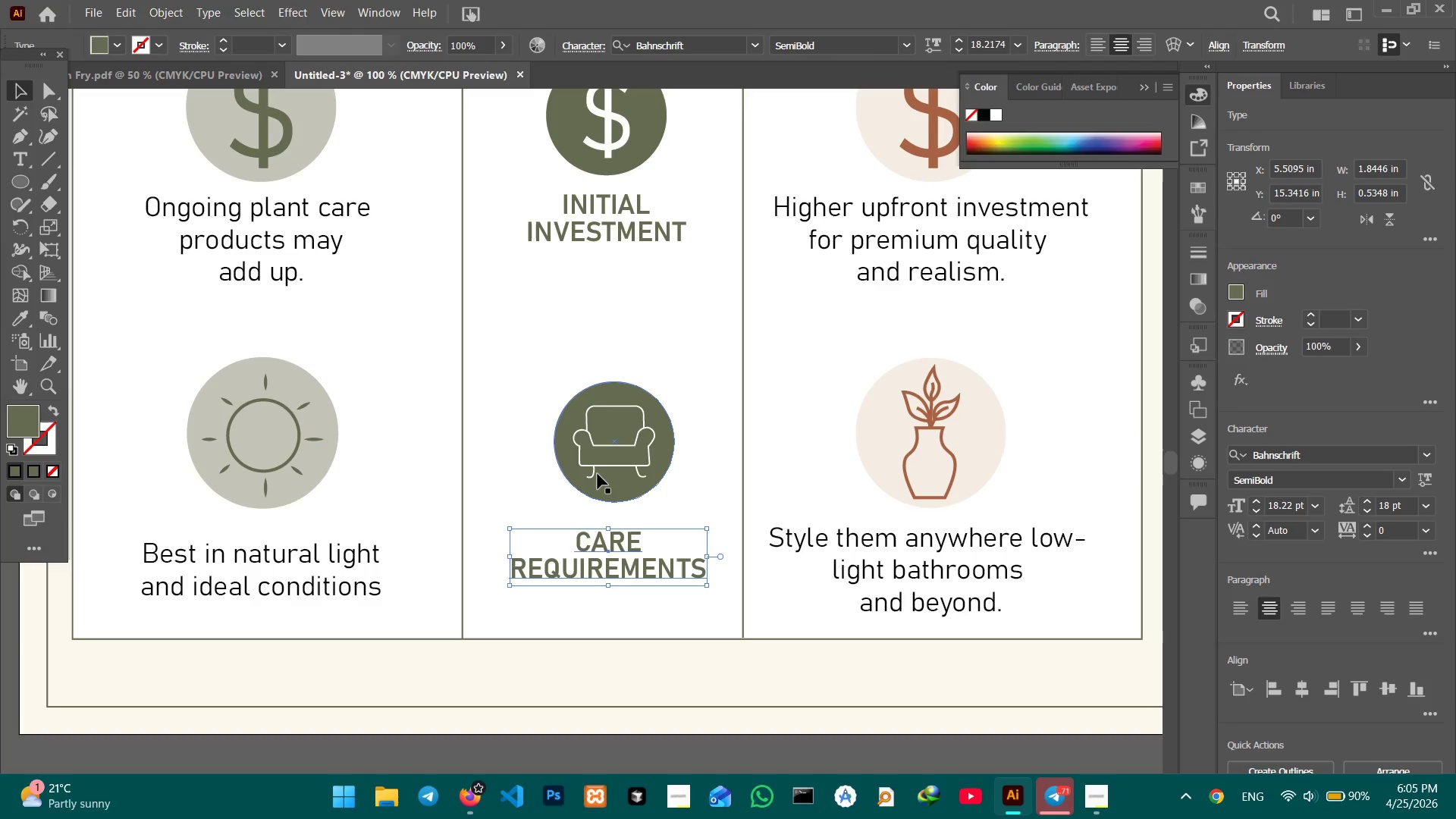 
left_click([598, 474])
 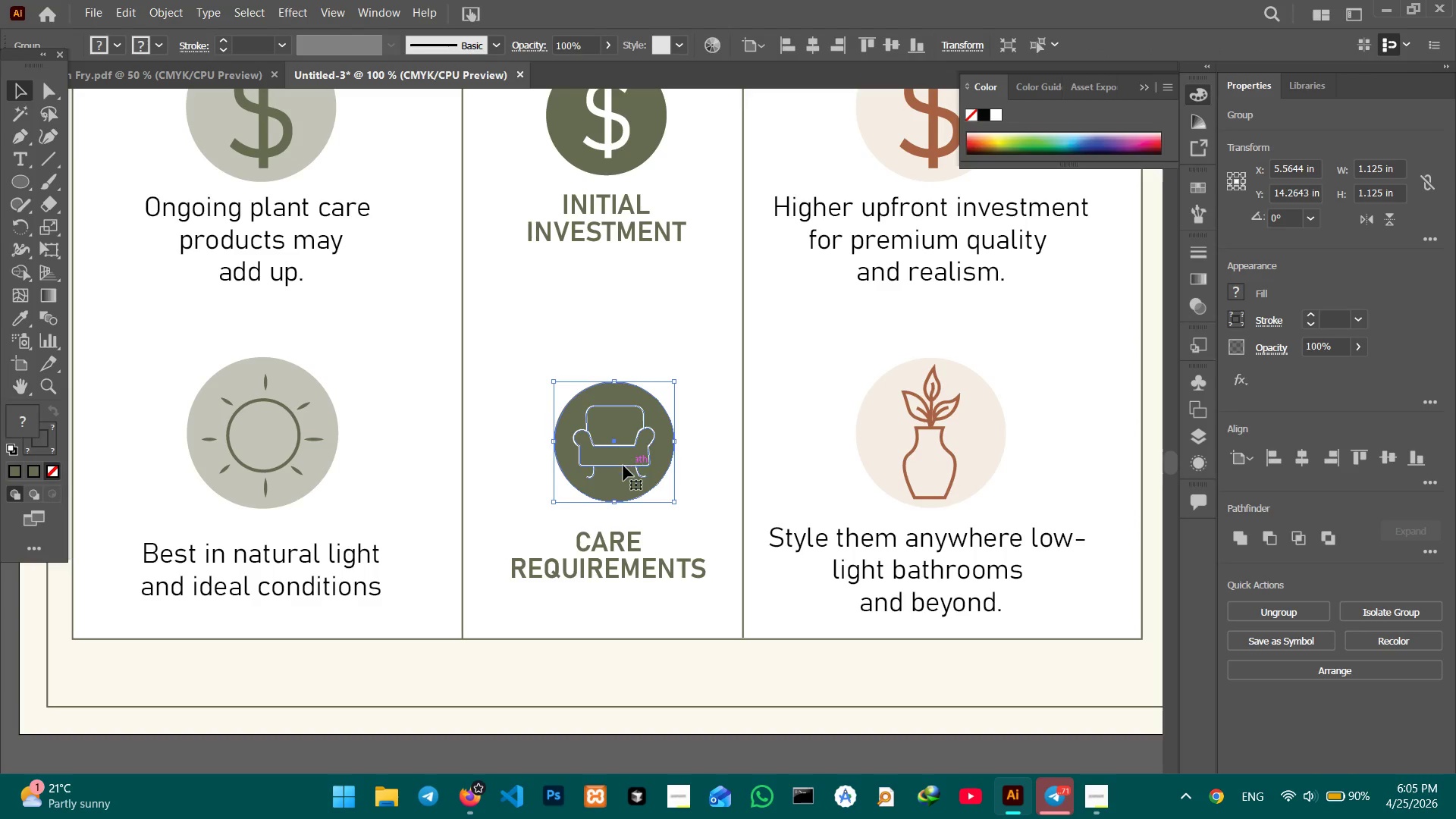 
left_click_drag(start_coordinate=[623, 466], to_coordinate=[618, 466])
 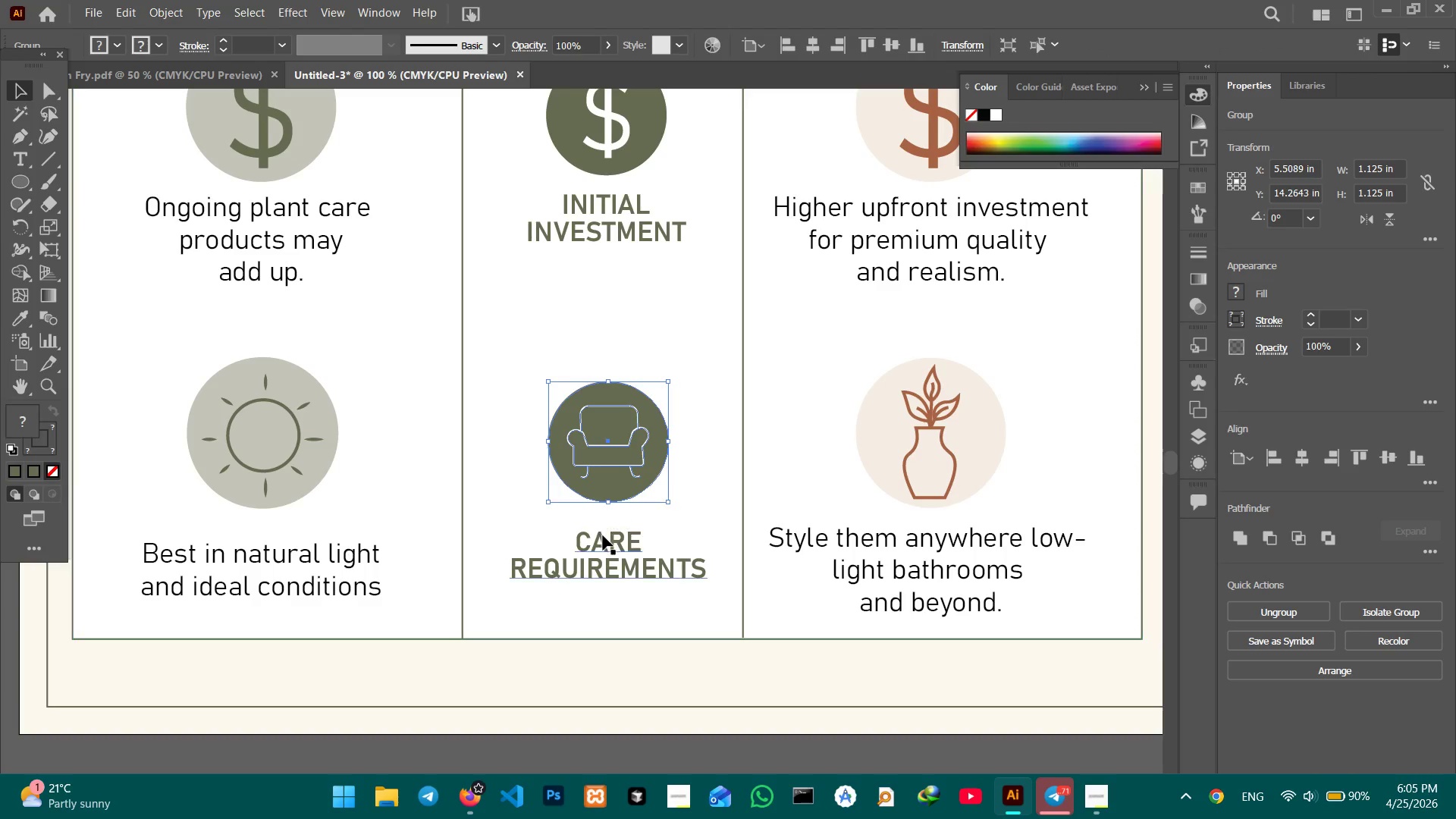 
left_click([603, 535])
 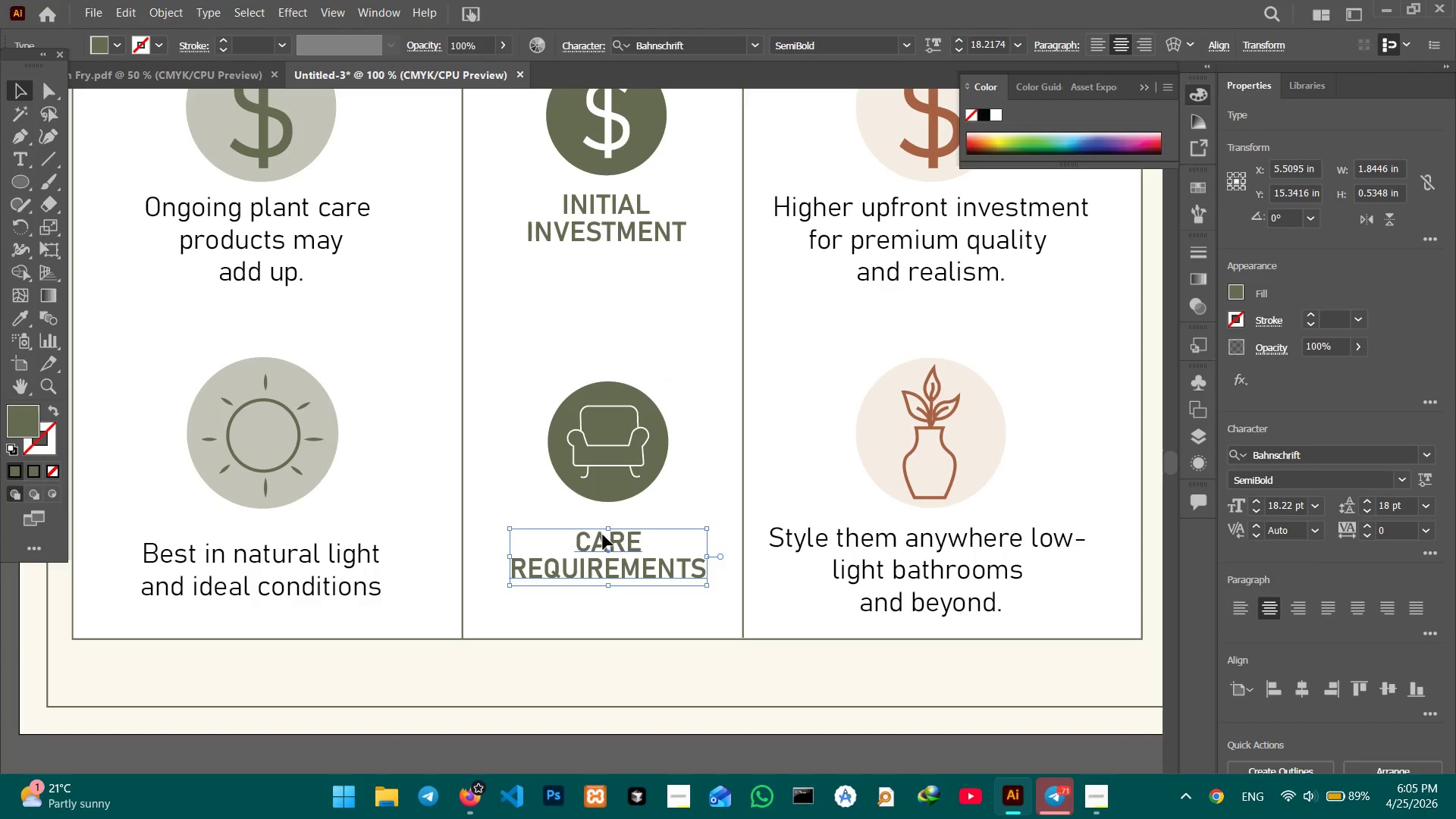 
double_click([603, 535])
 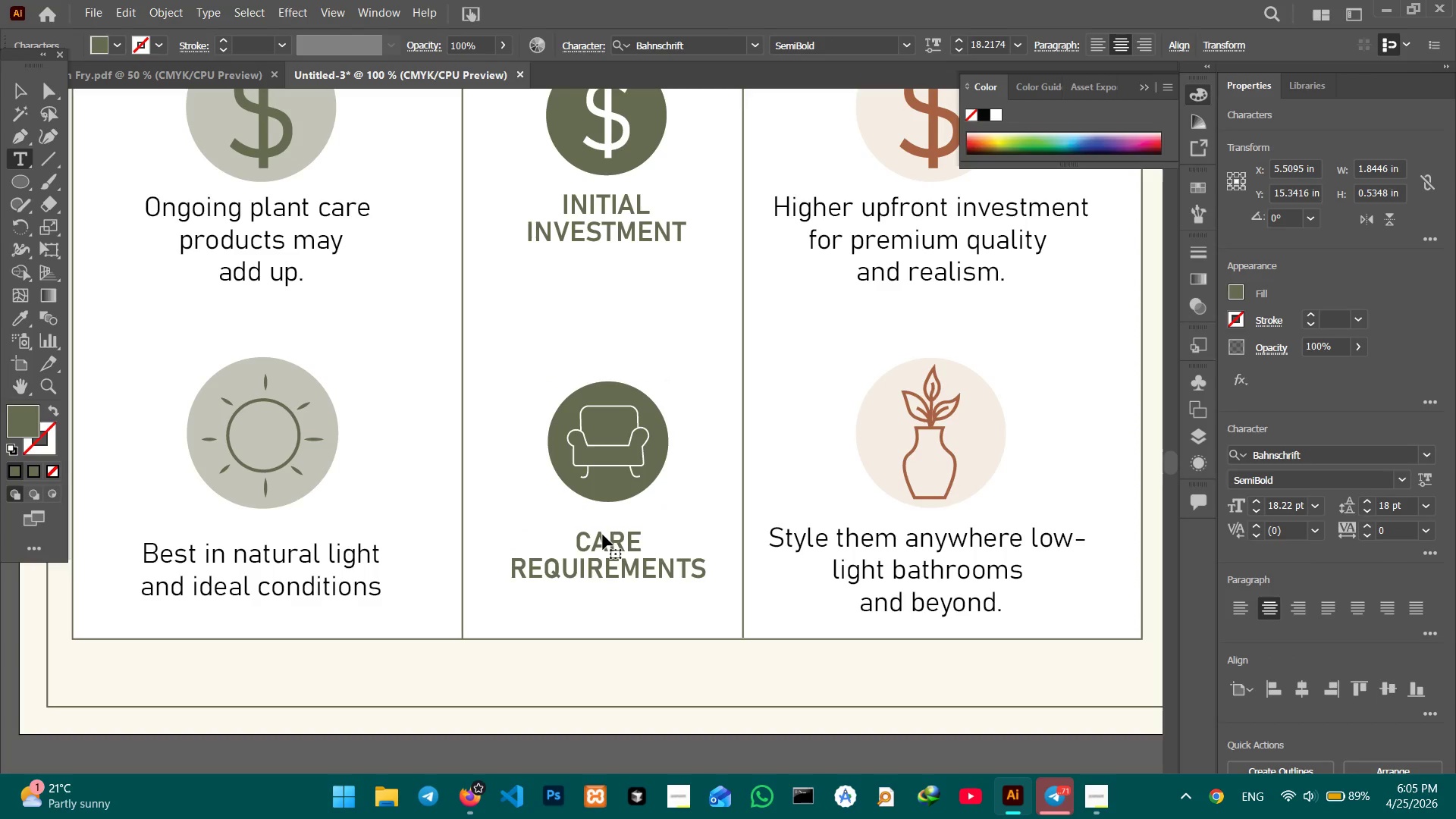 
triple_click([603, 535])
 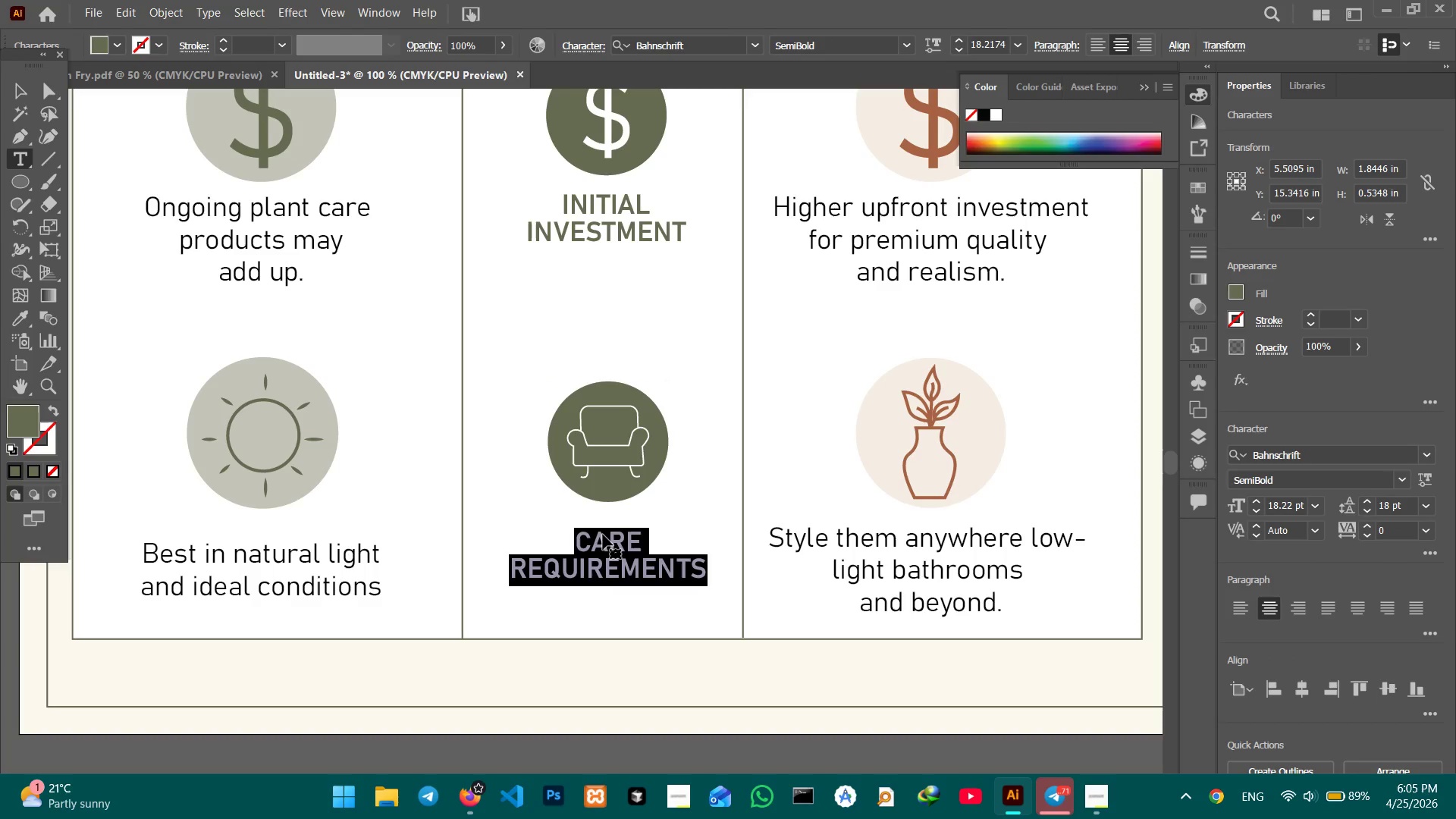 
type(AESTHETIC )
 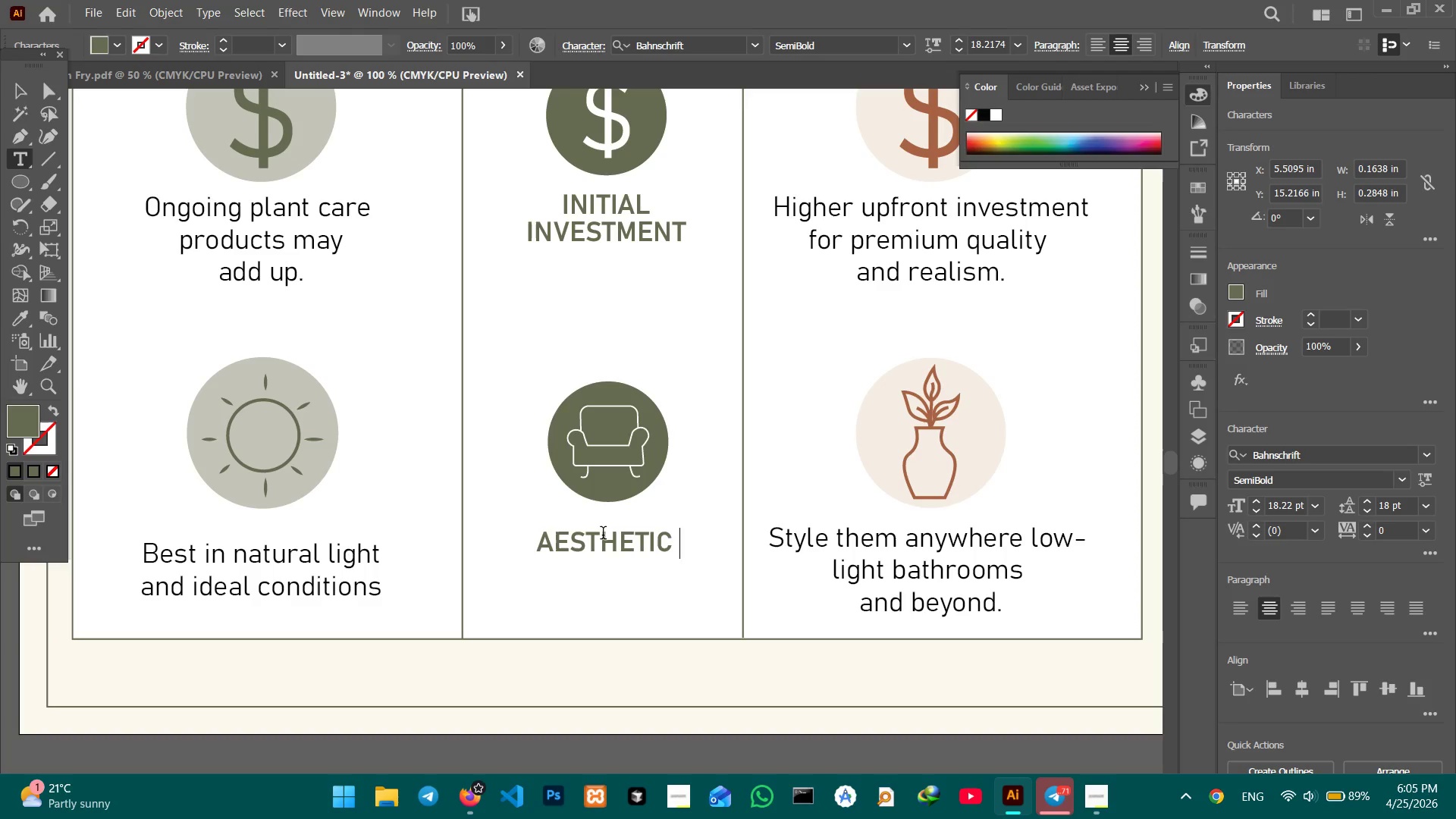 
key(Shift+Enter)
 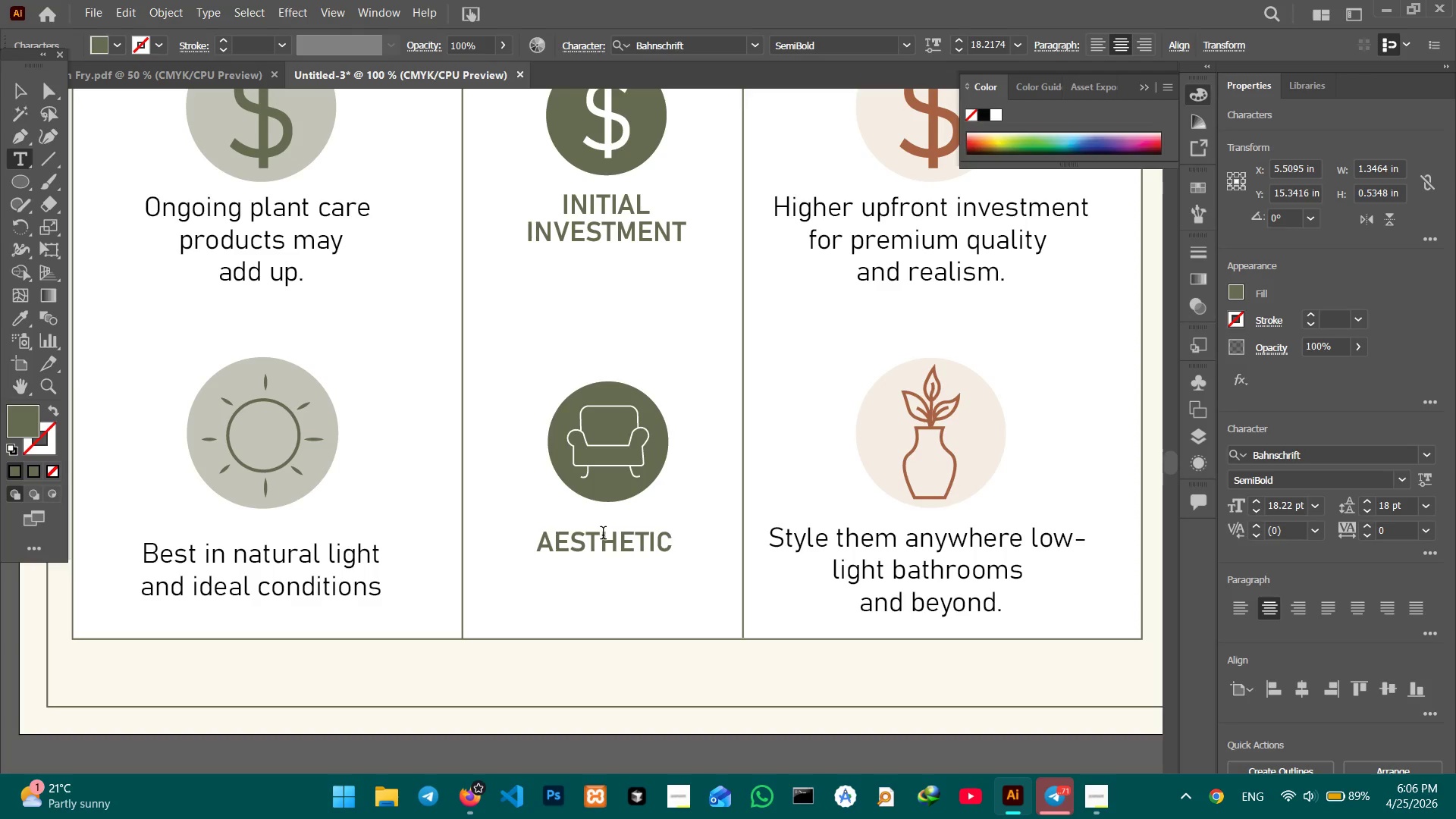 
type(FLEXIBILITY)
 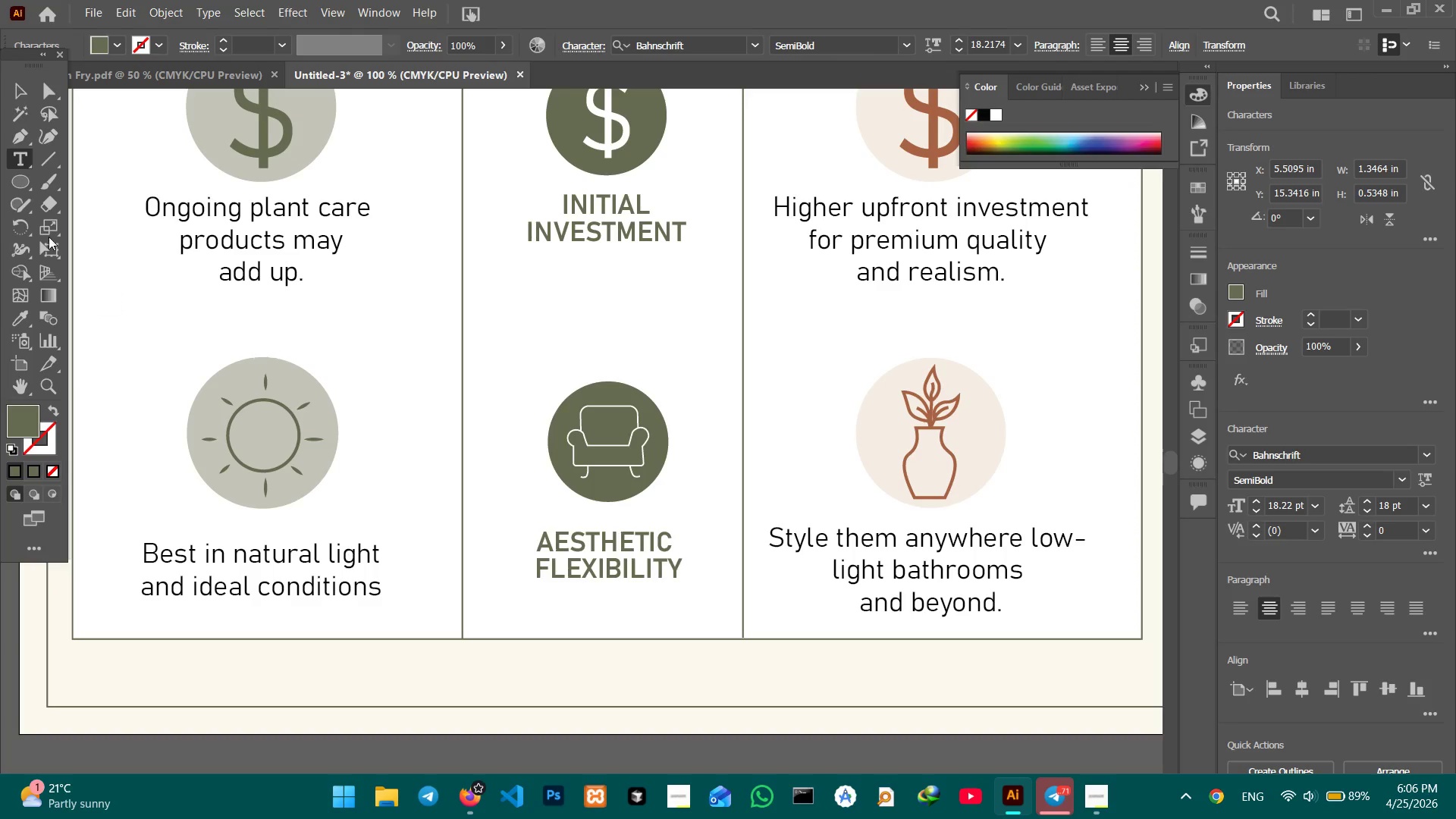 
left_click([11, 96])
 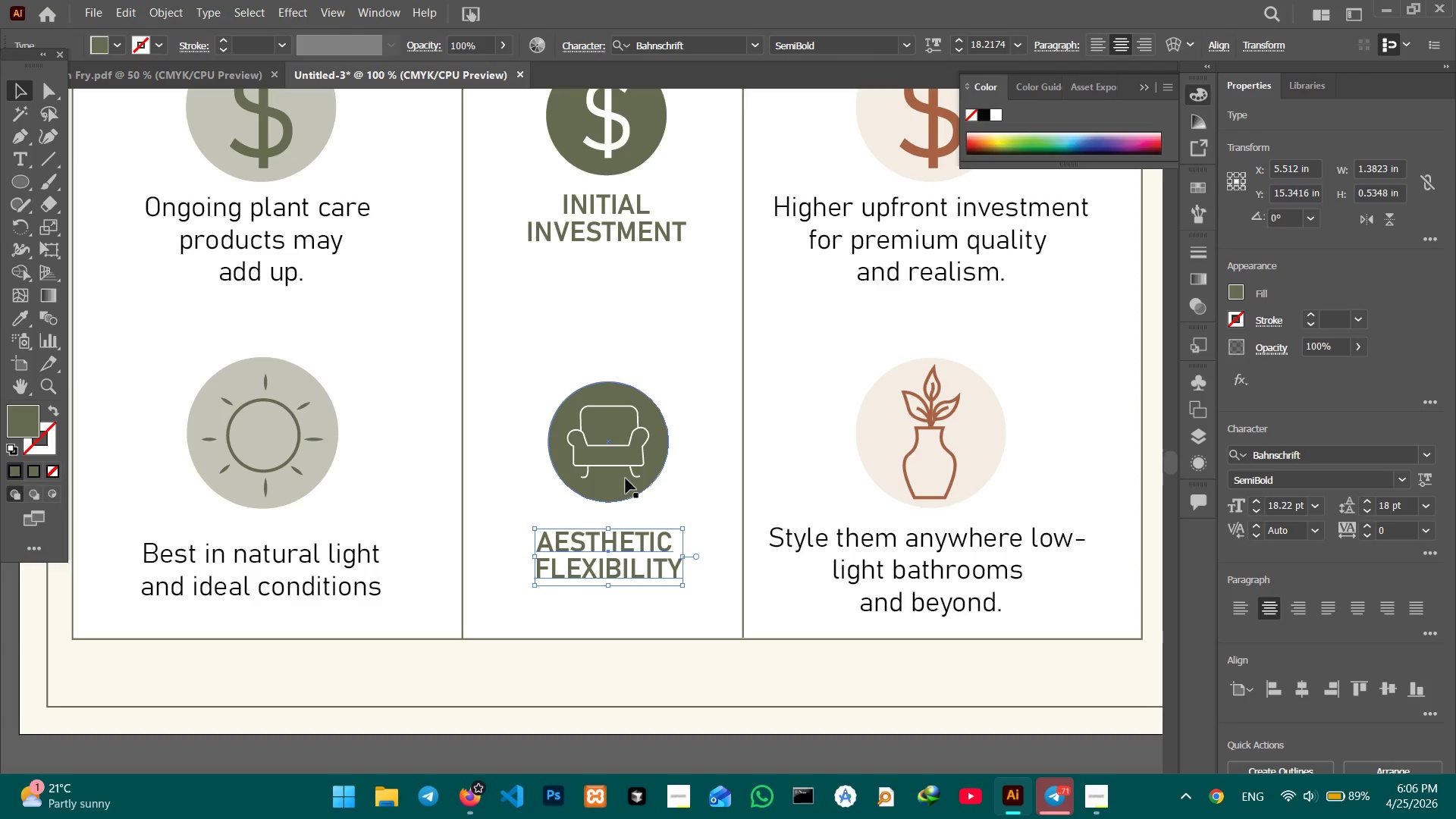 
hold_key(key=ShiftLeft, duration=0.72)
left_click([619, 463])
 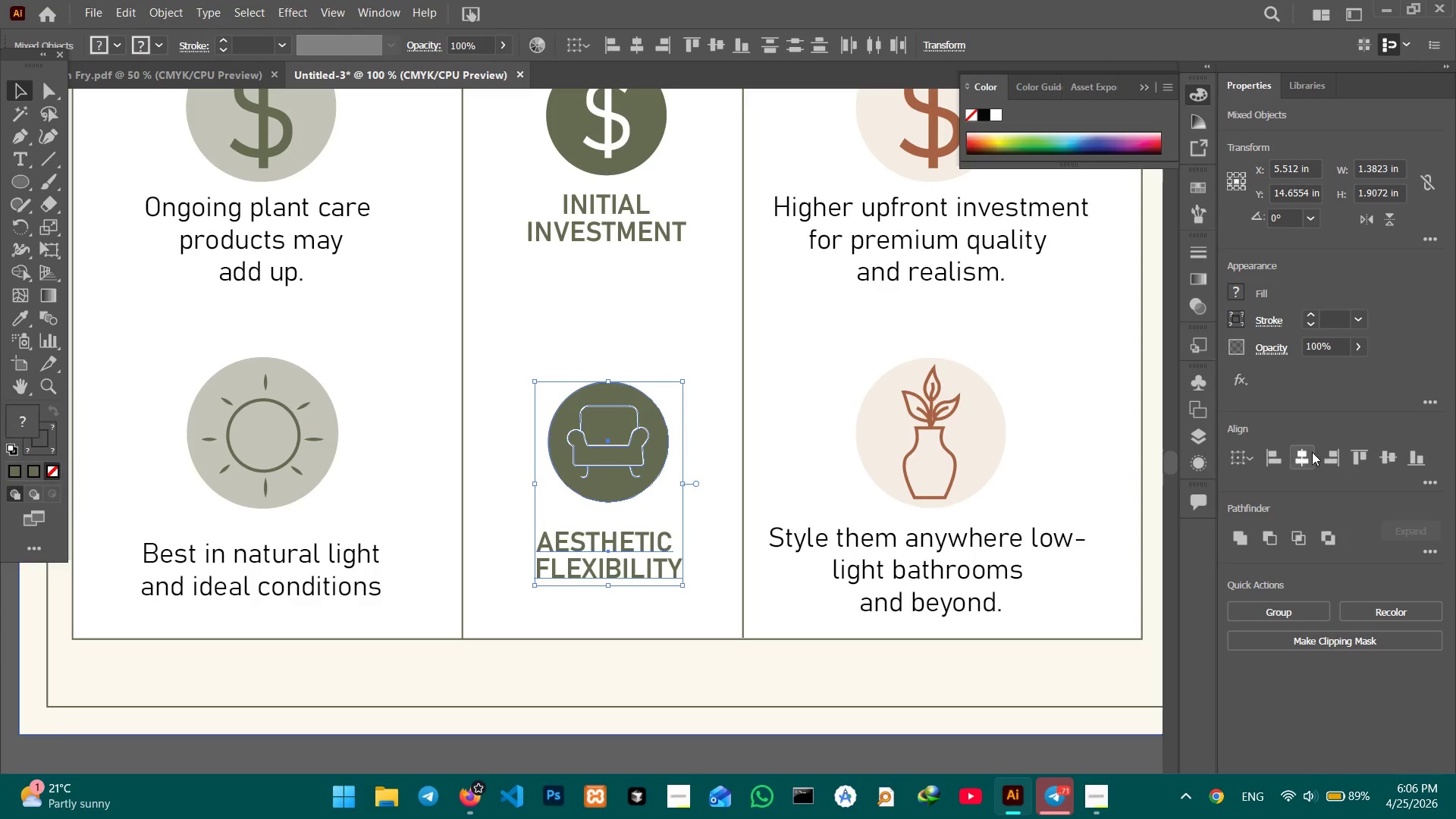 
left_click([1299, 459])
 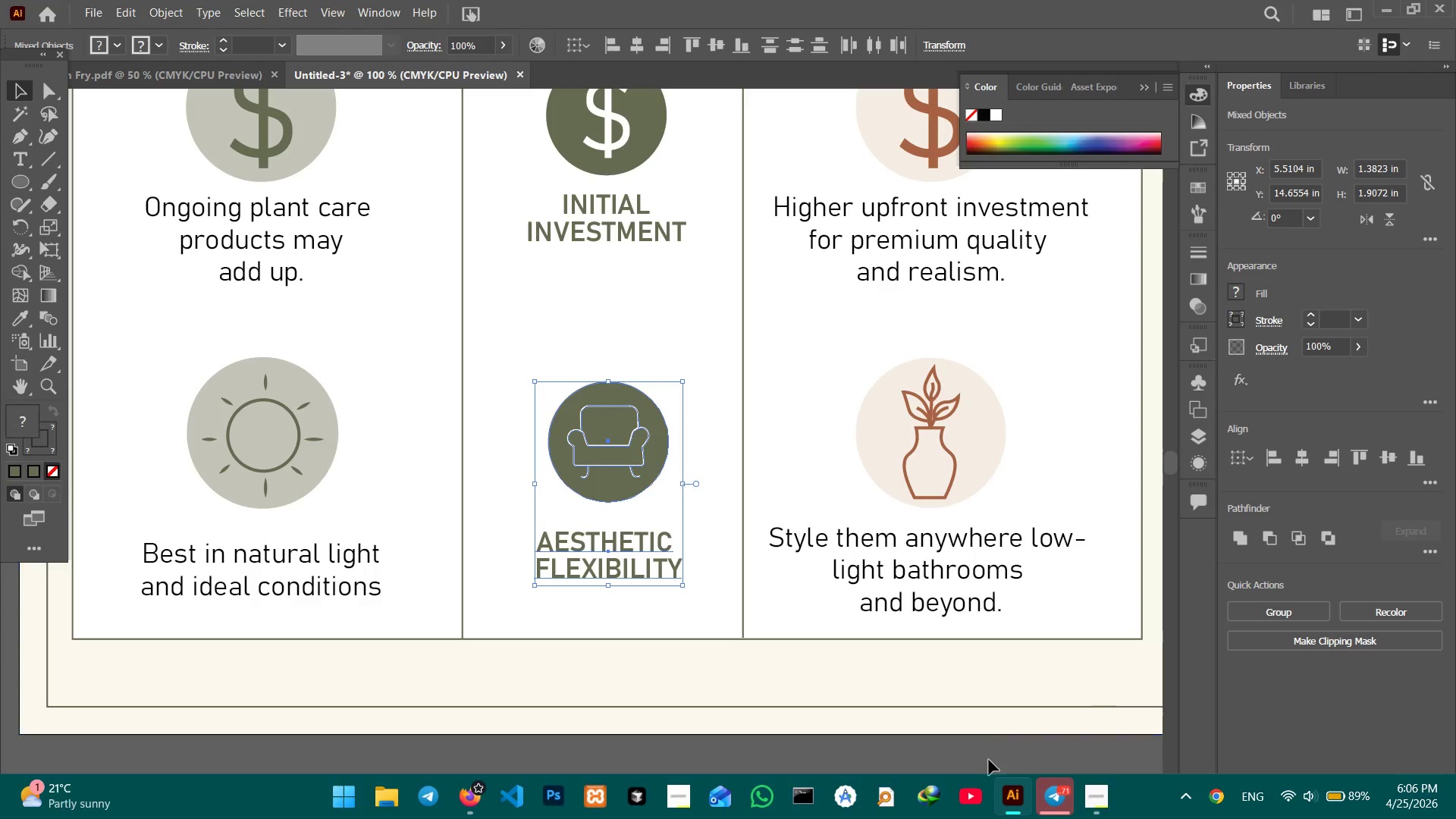 
left_click([987, 761])
 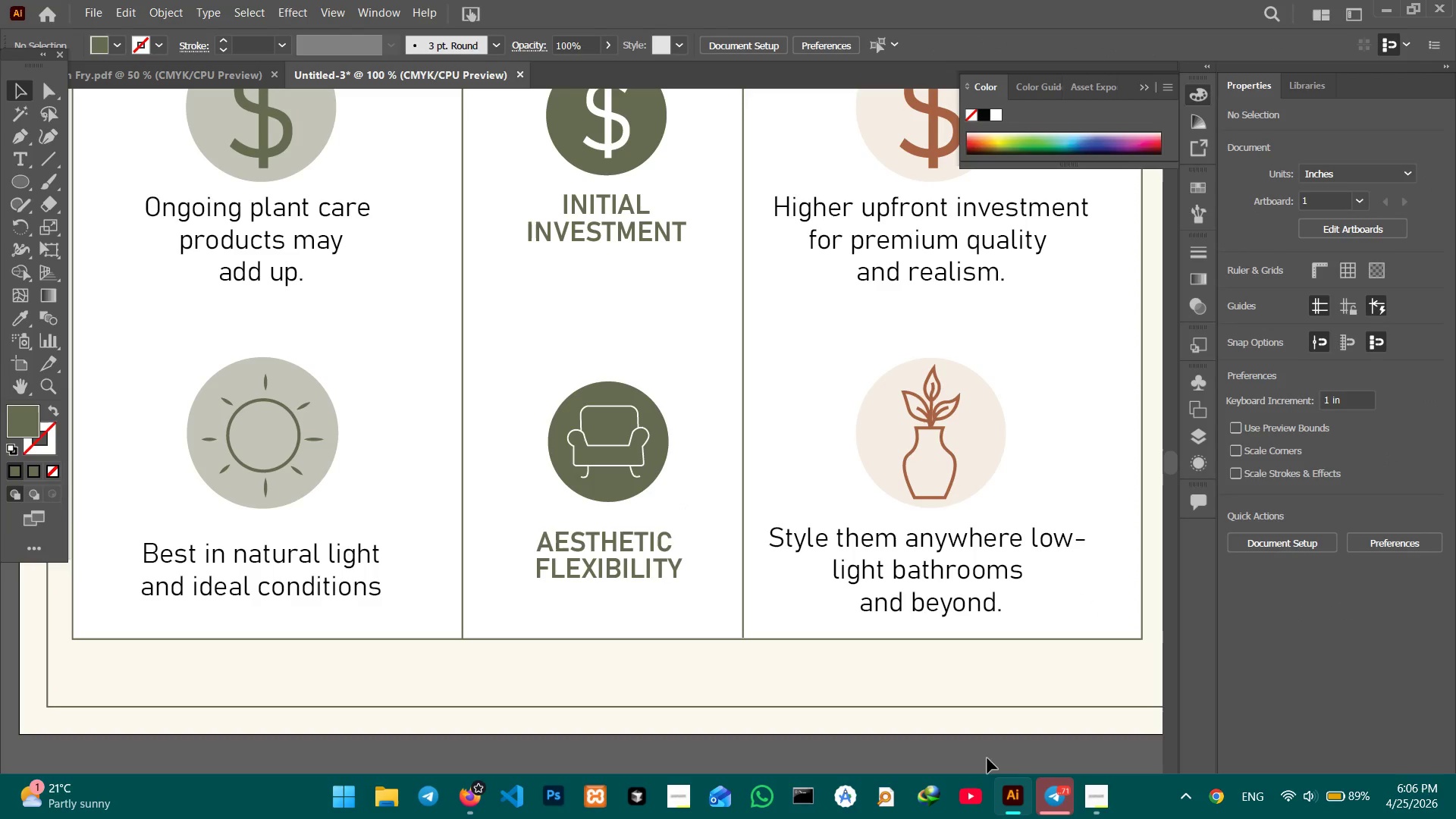 
key(Control+Minus)
 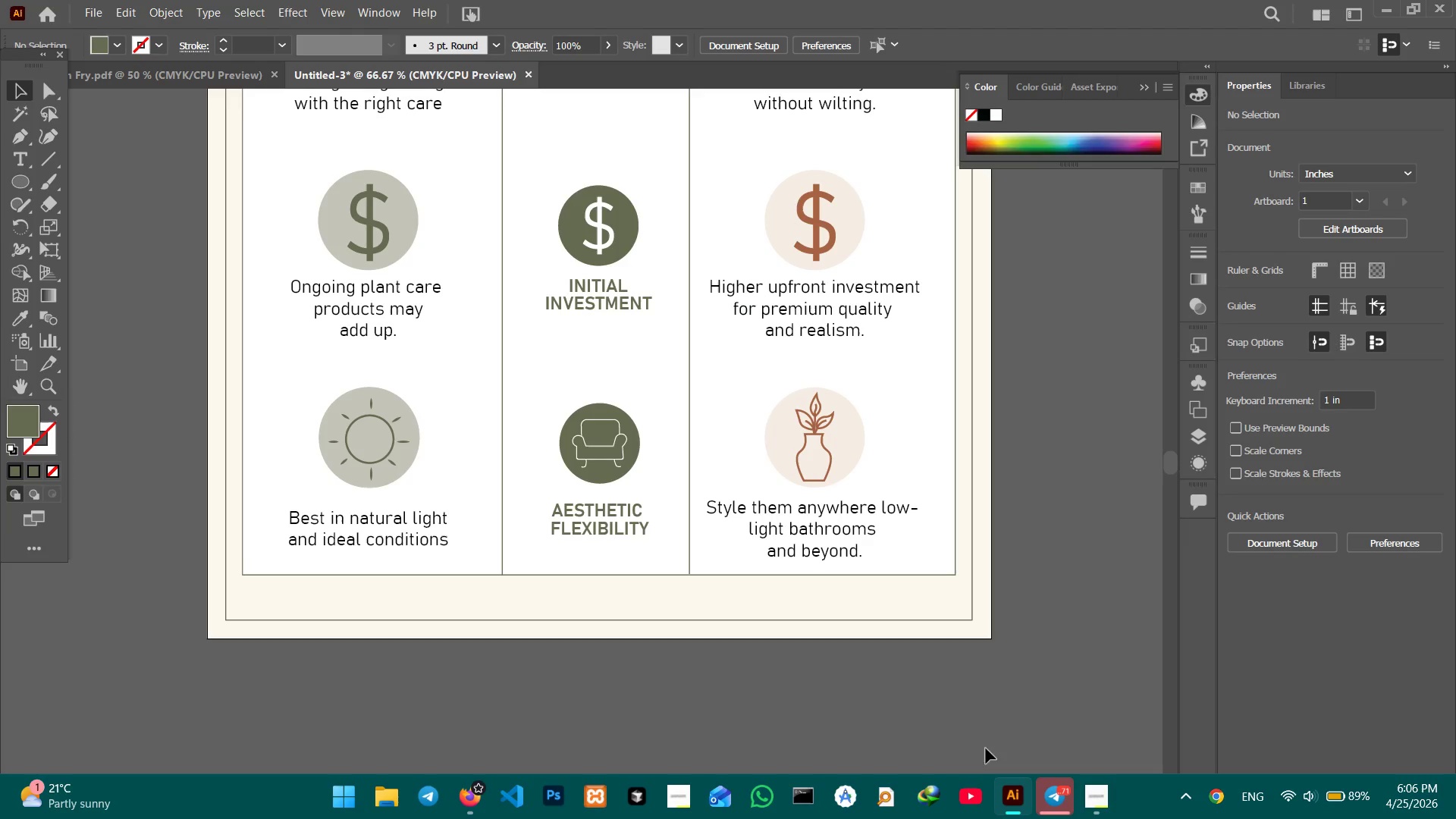 
left_click([590, 527])
 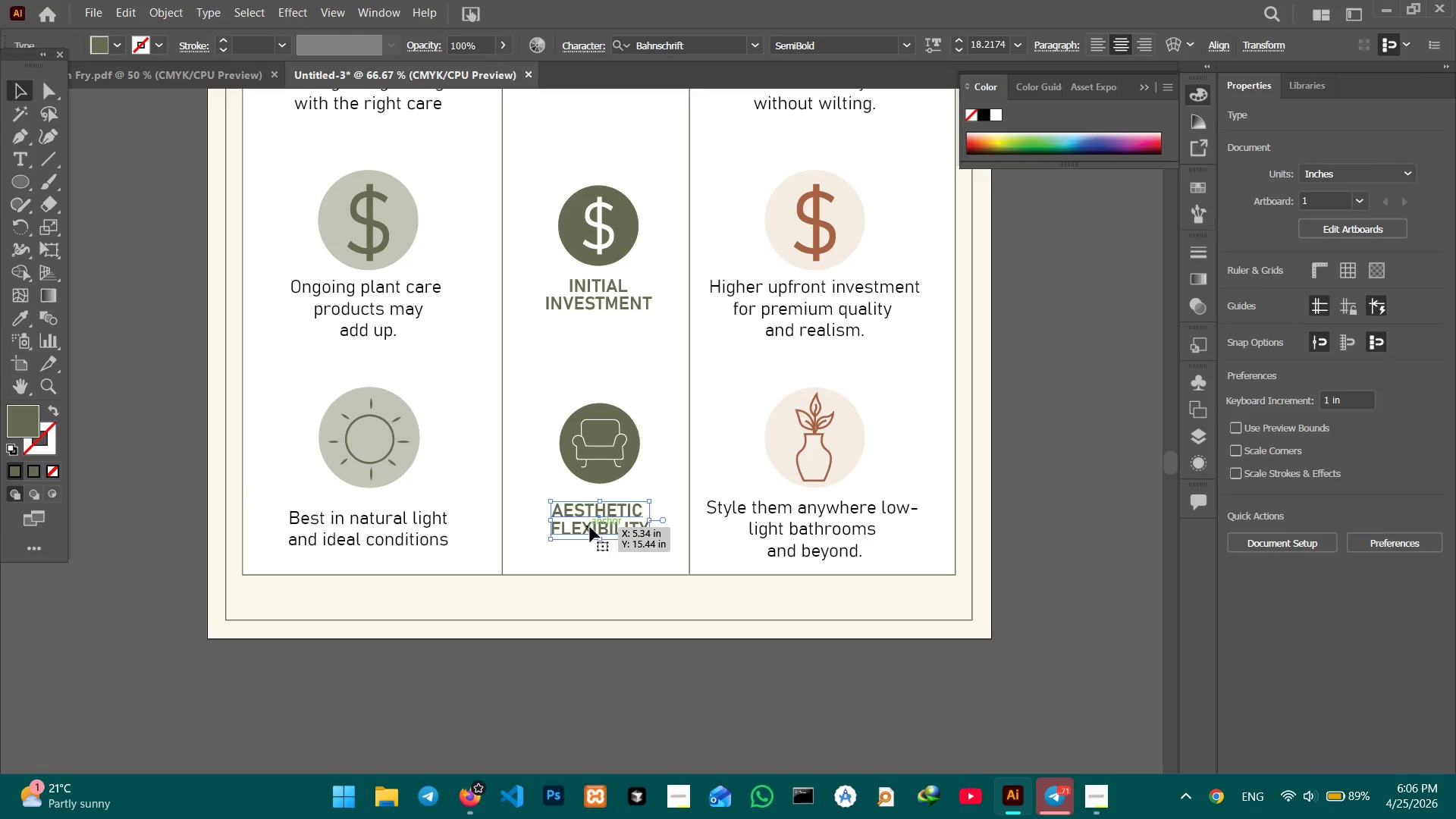 
key(Control+C)
 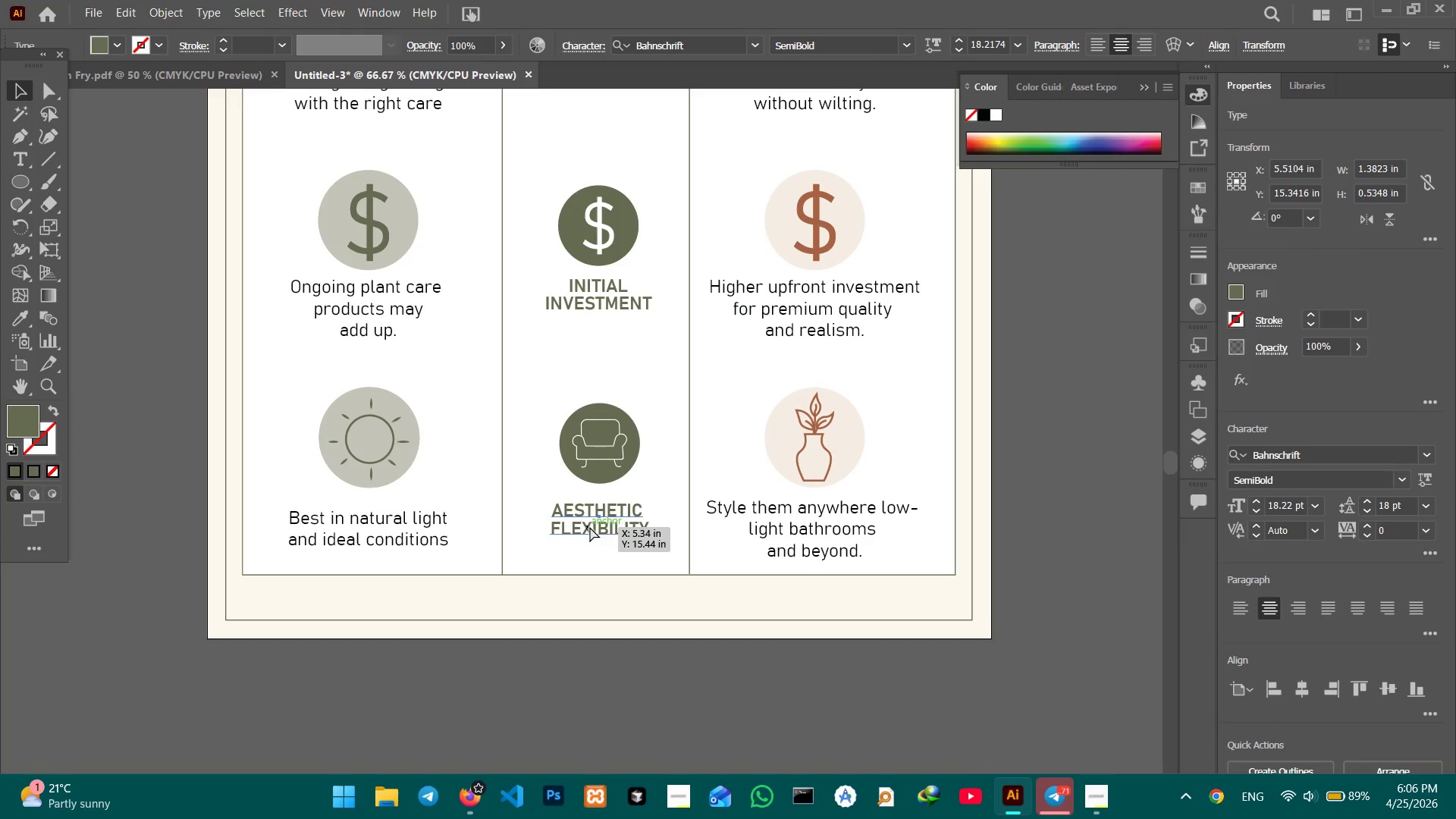 
key(Control+V)
 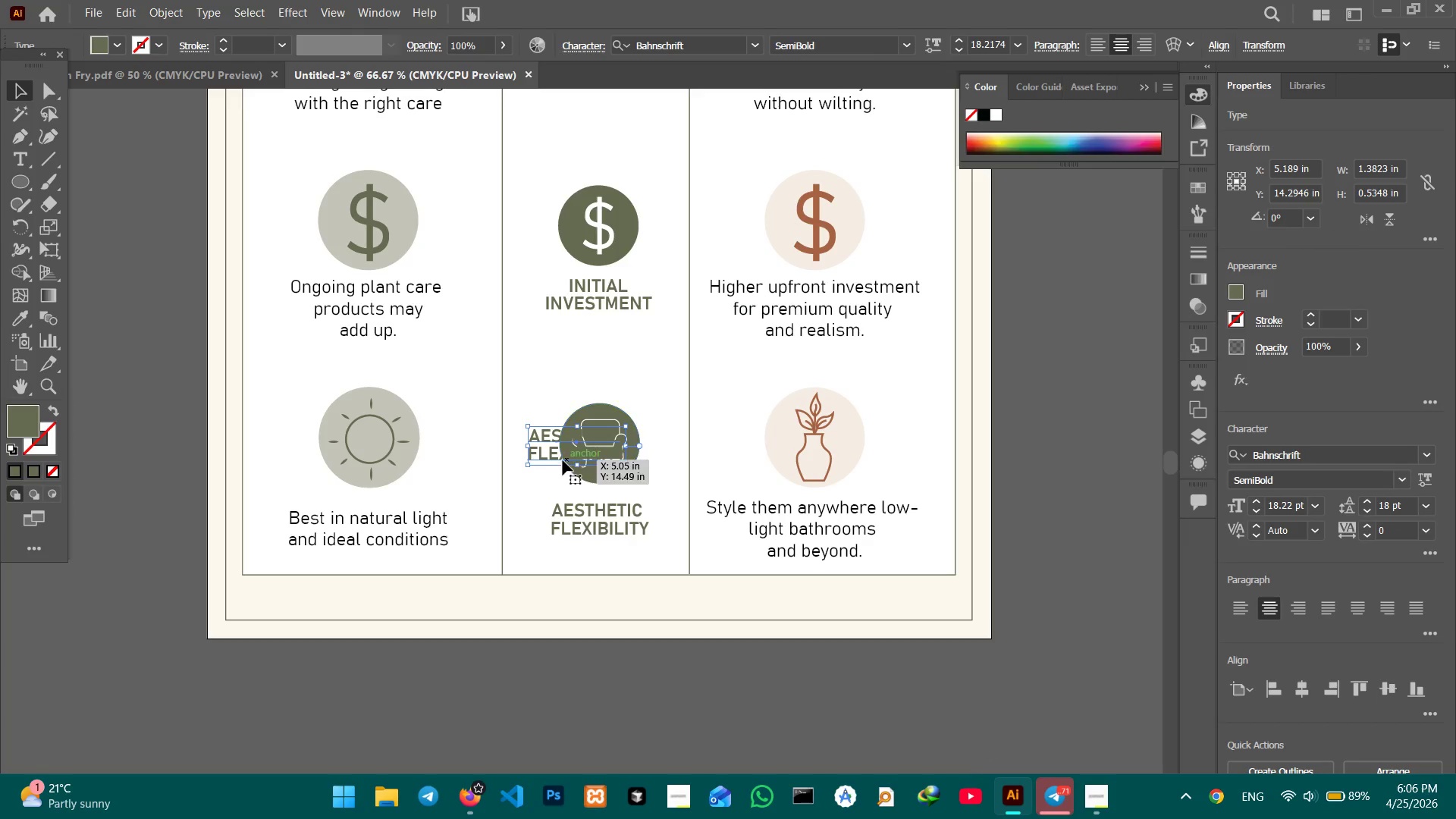 
left_click_drag(start_coordinate=[556, 457], to_coordinate=[321, 612])
 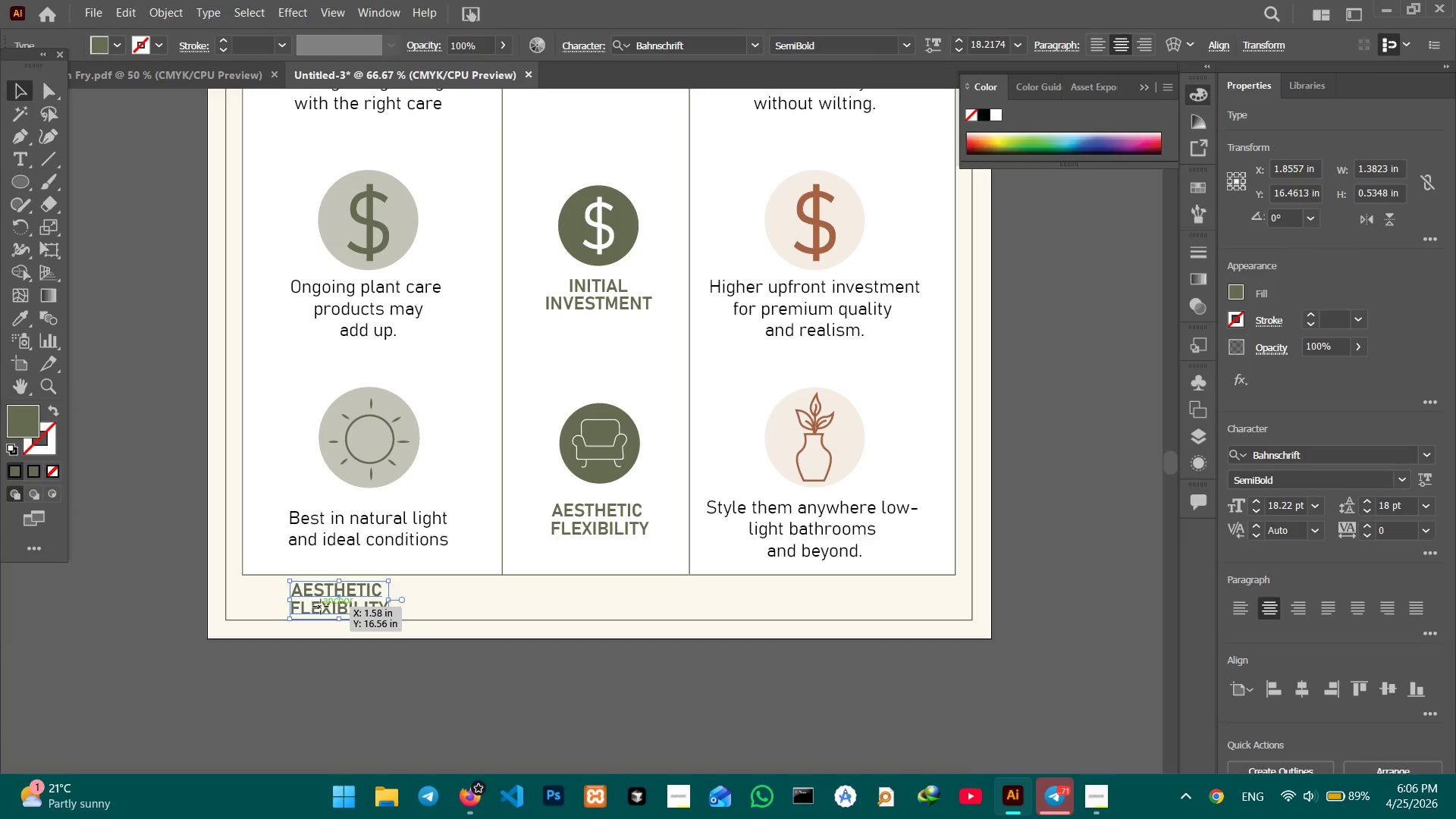 
double_click([321, 606])
 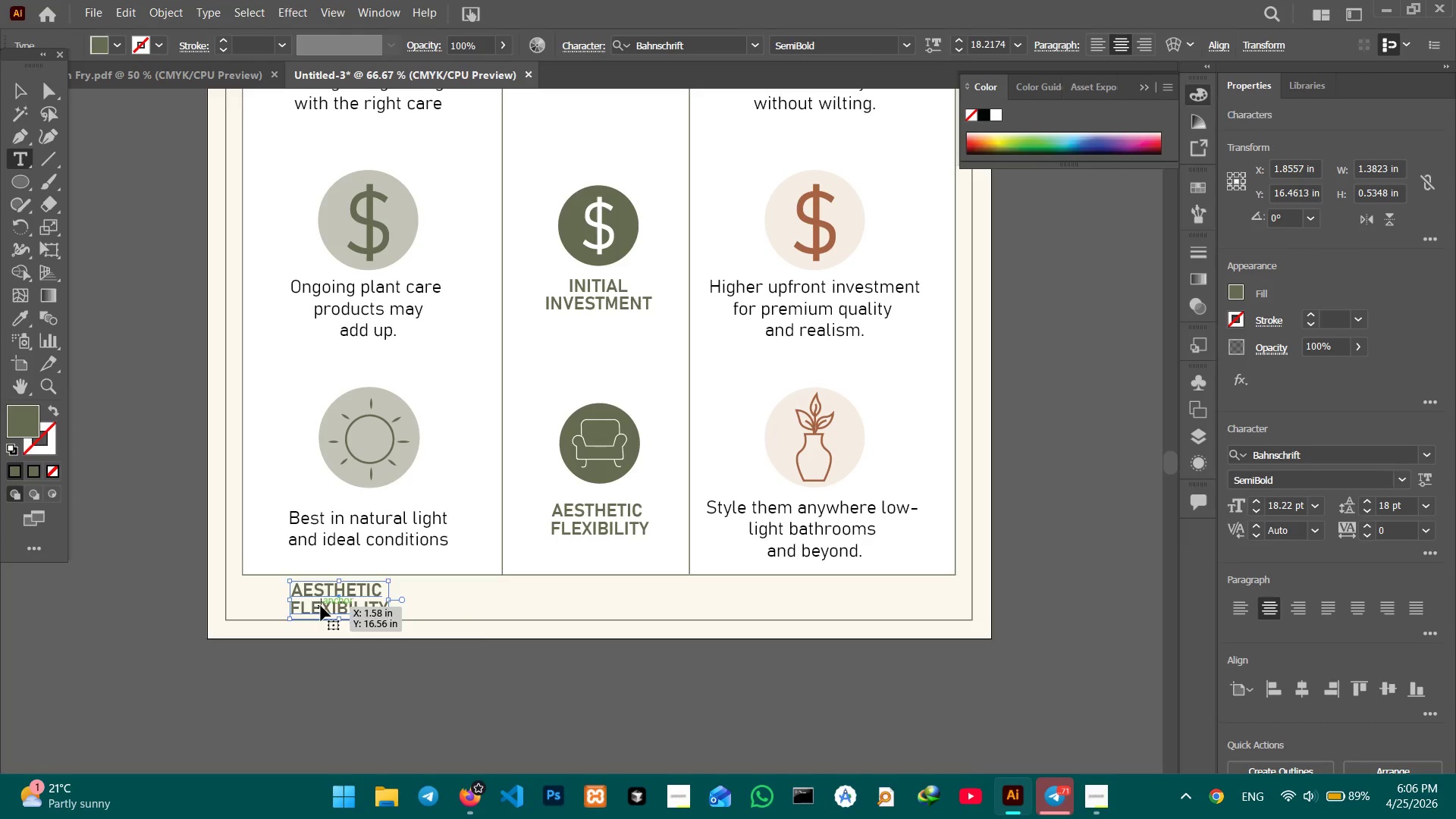 
triple_click([321, 606])
 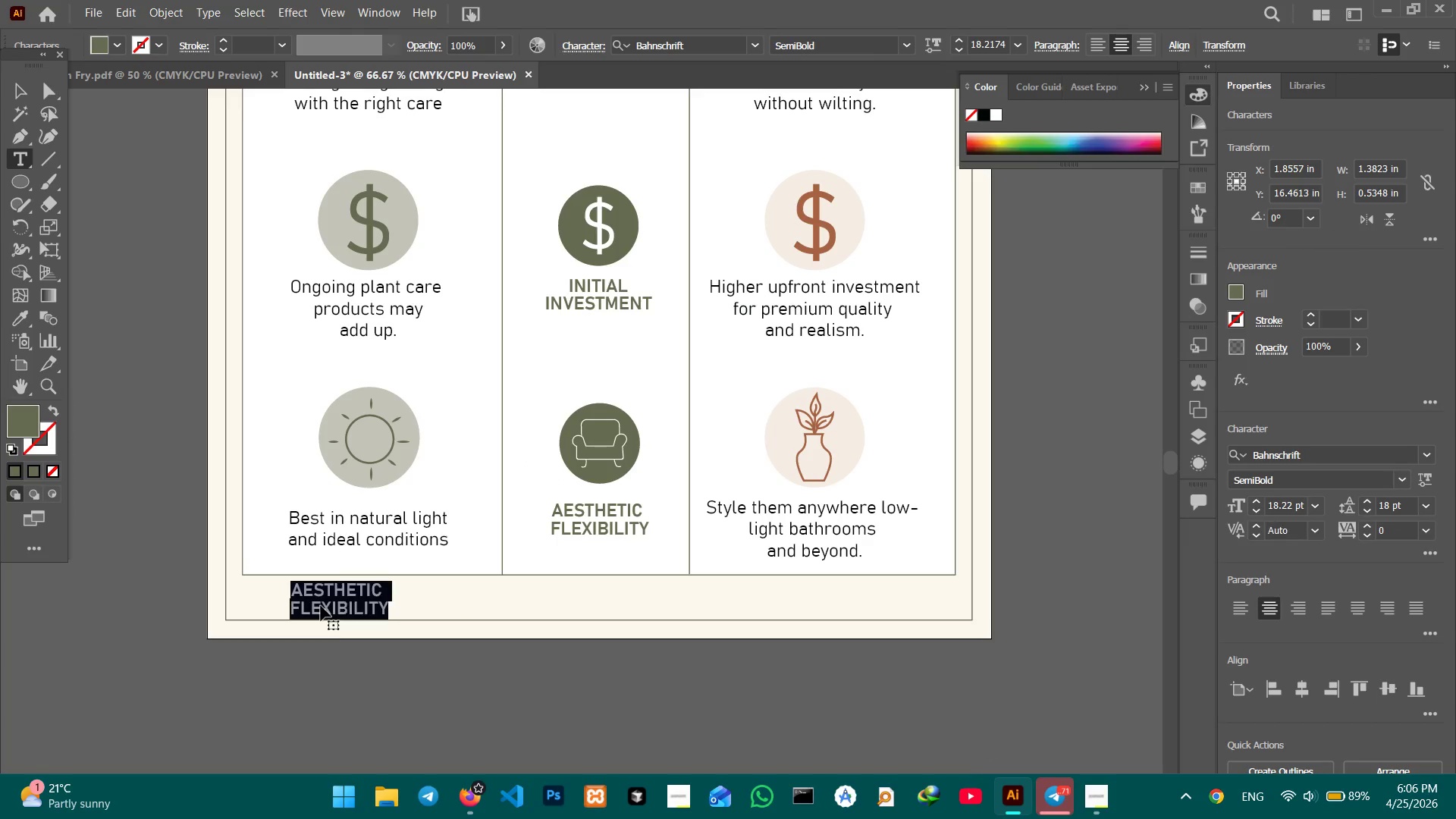 
triple_click([321, 606])
 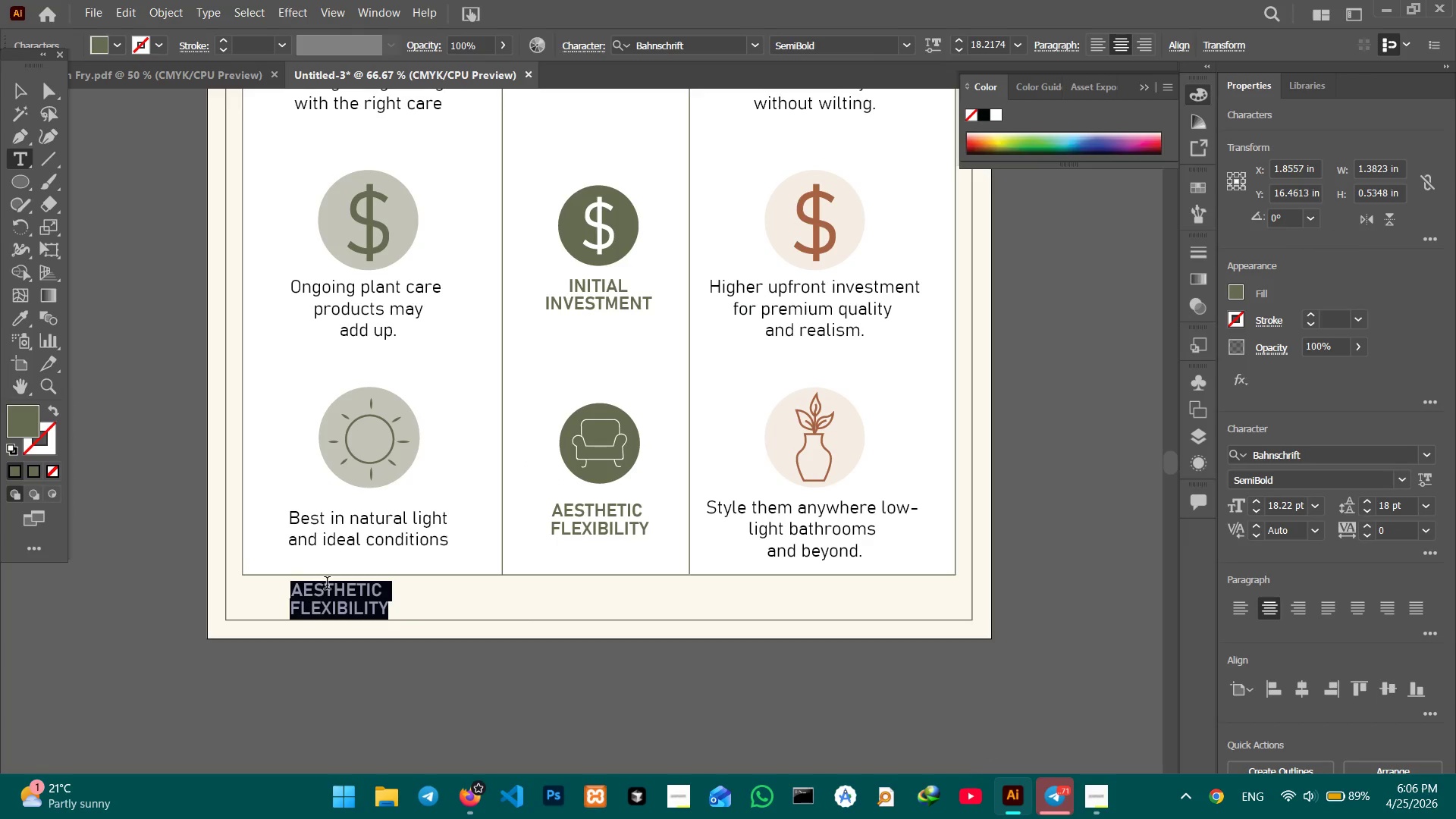 
type(YOUR SPACE. YOUR STYLE. YOUR GREENERY.)
 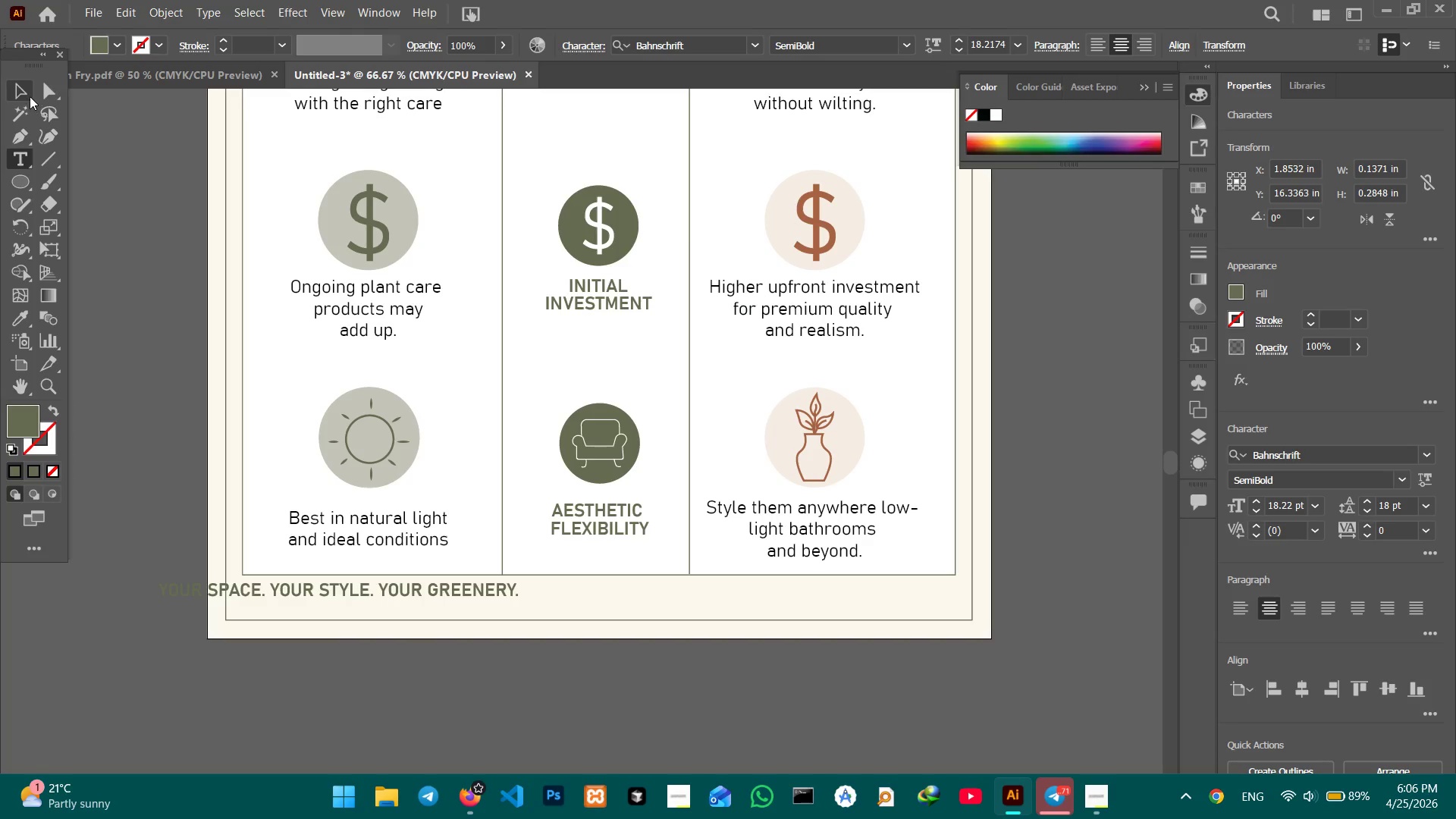 
left_click([13, 86])
 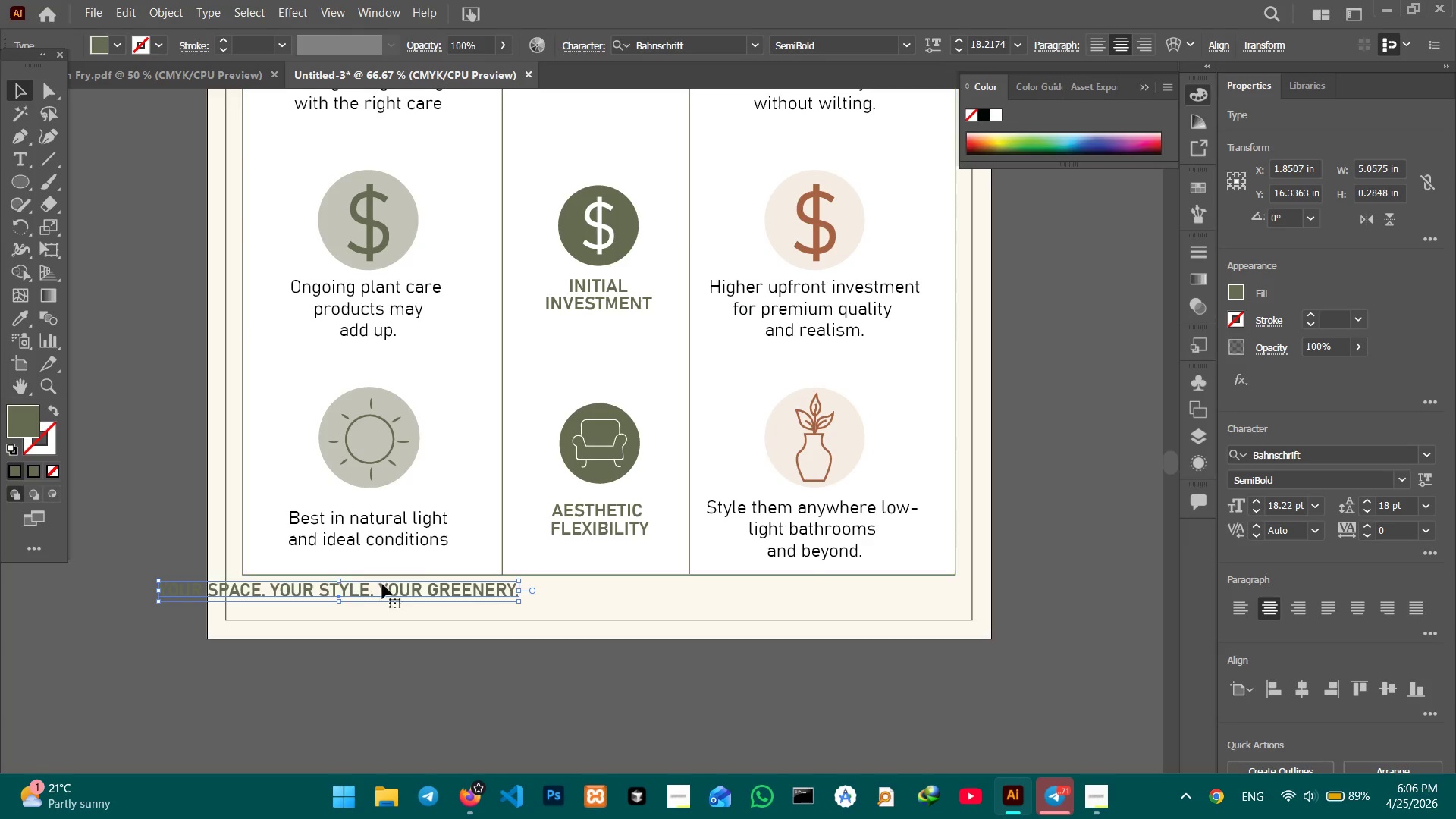 
left_click_drag(start_coordinate=[396, 588], to_coordinate=[486, 594])
 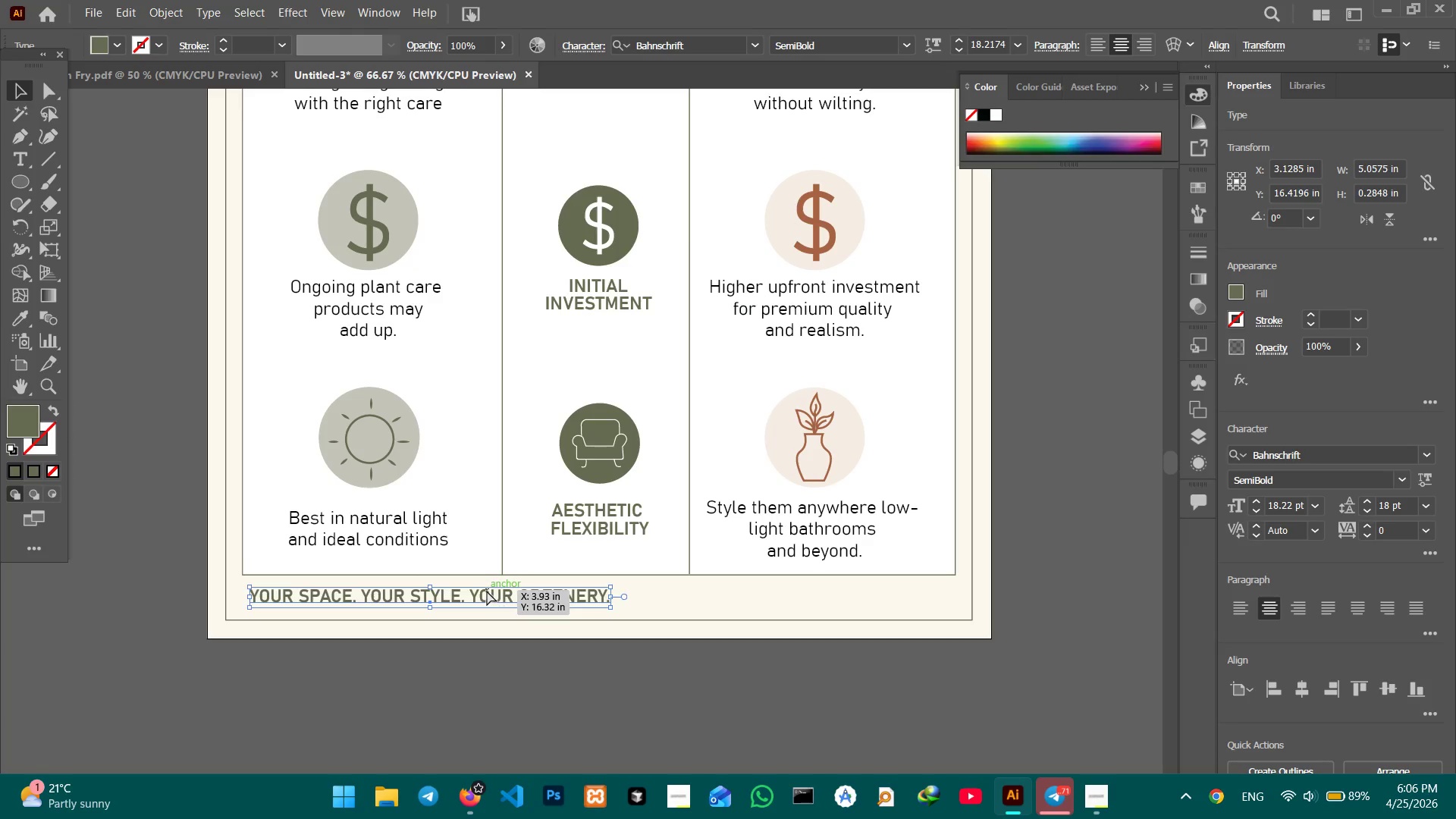 
key(Control+C)
 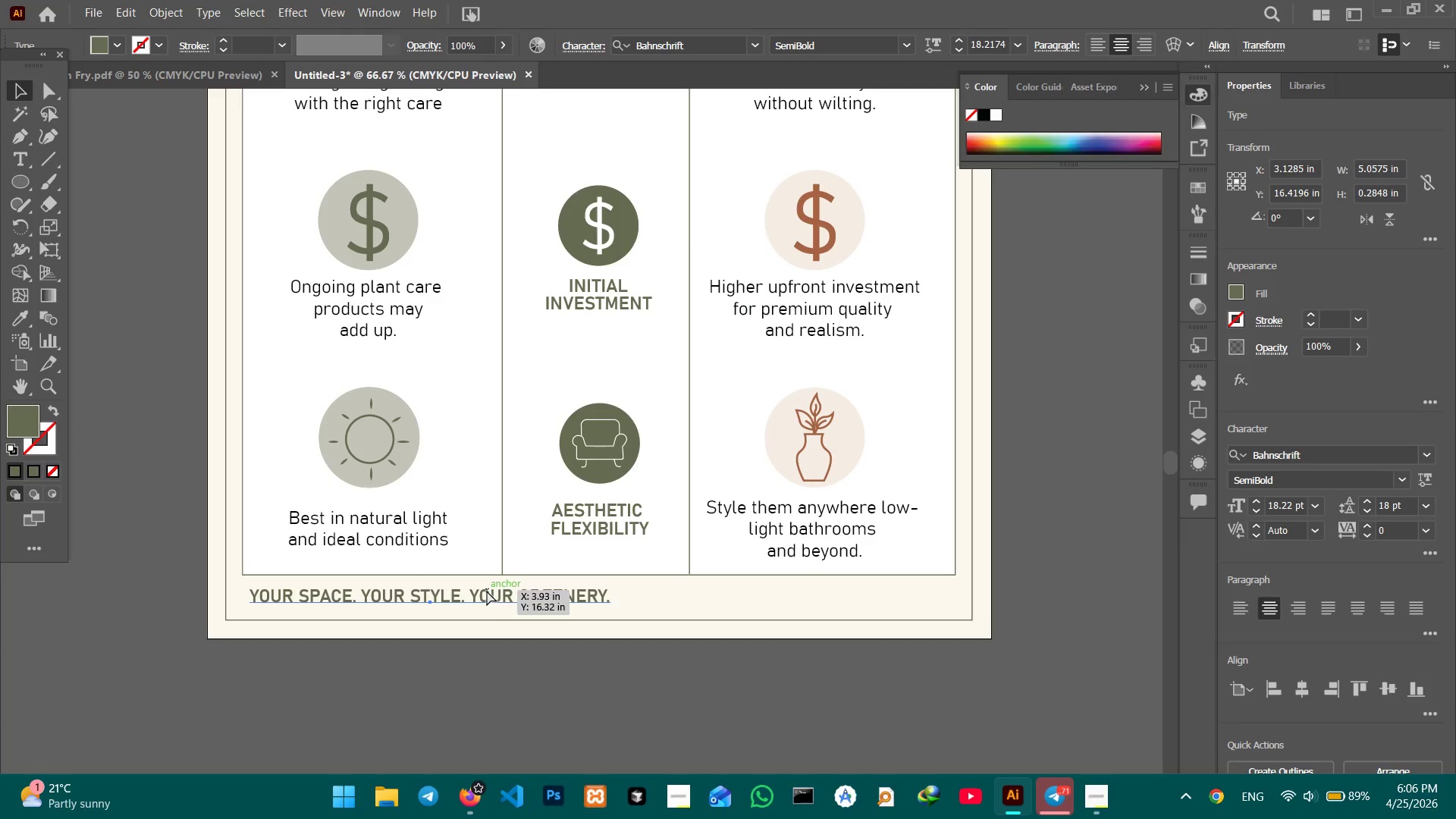 
key(Control+V)
 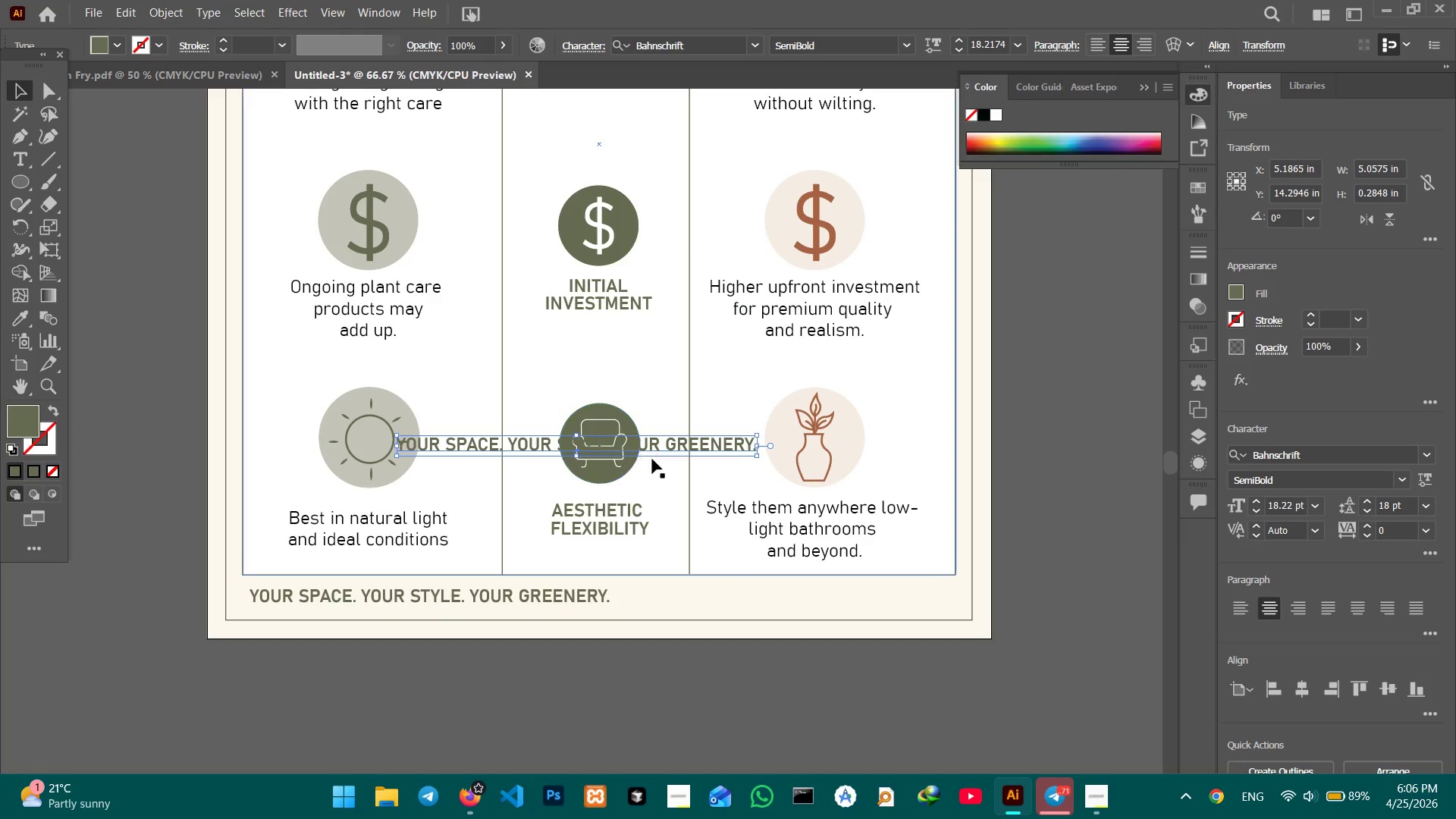 
left_click_drag(start_coordinate=[664, 444], to_coordinate=[890, 595])
 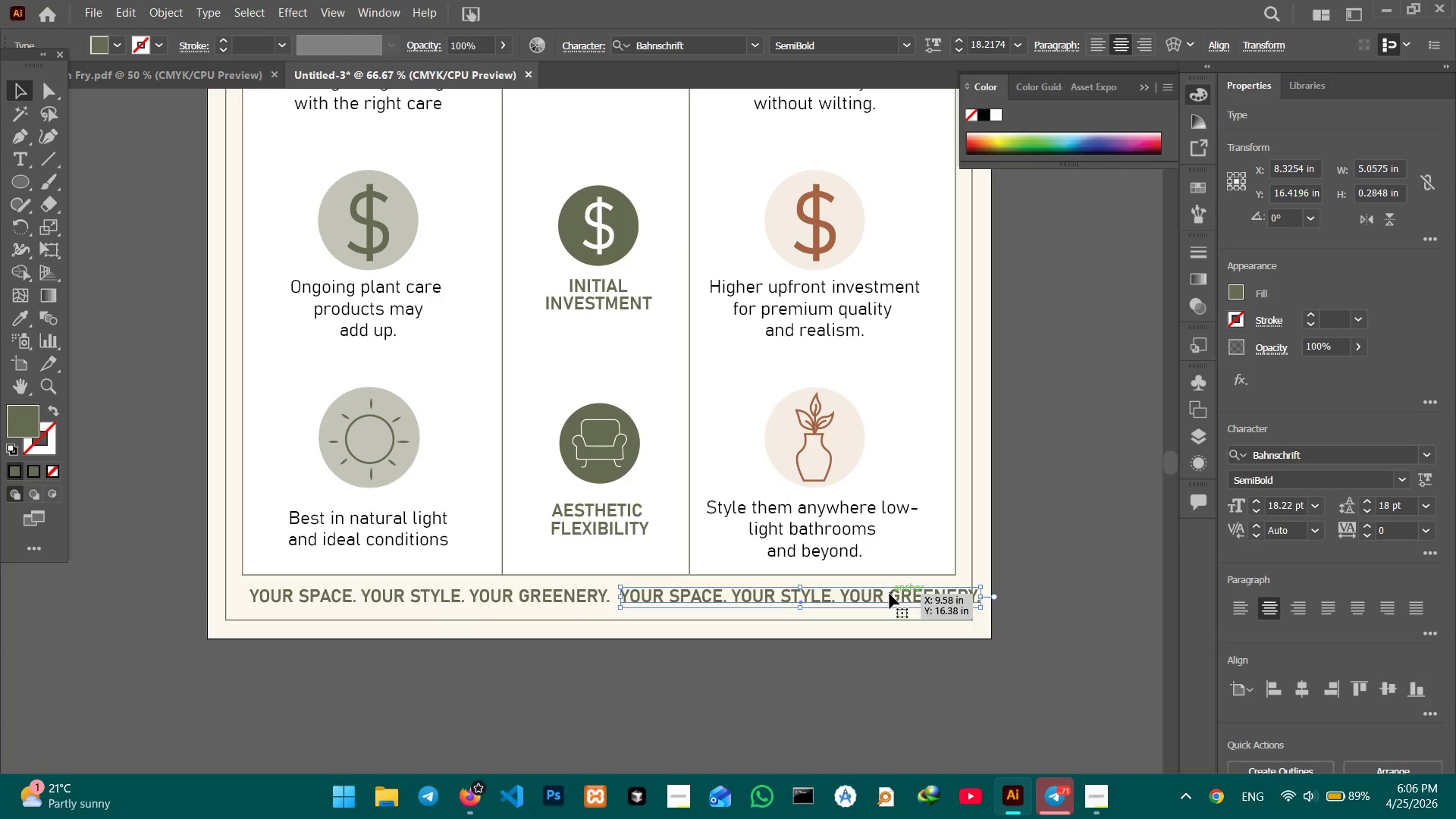 
double_click([887, 592])
 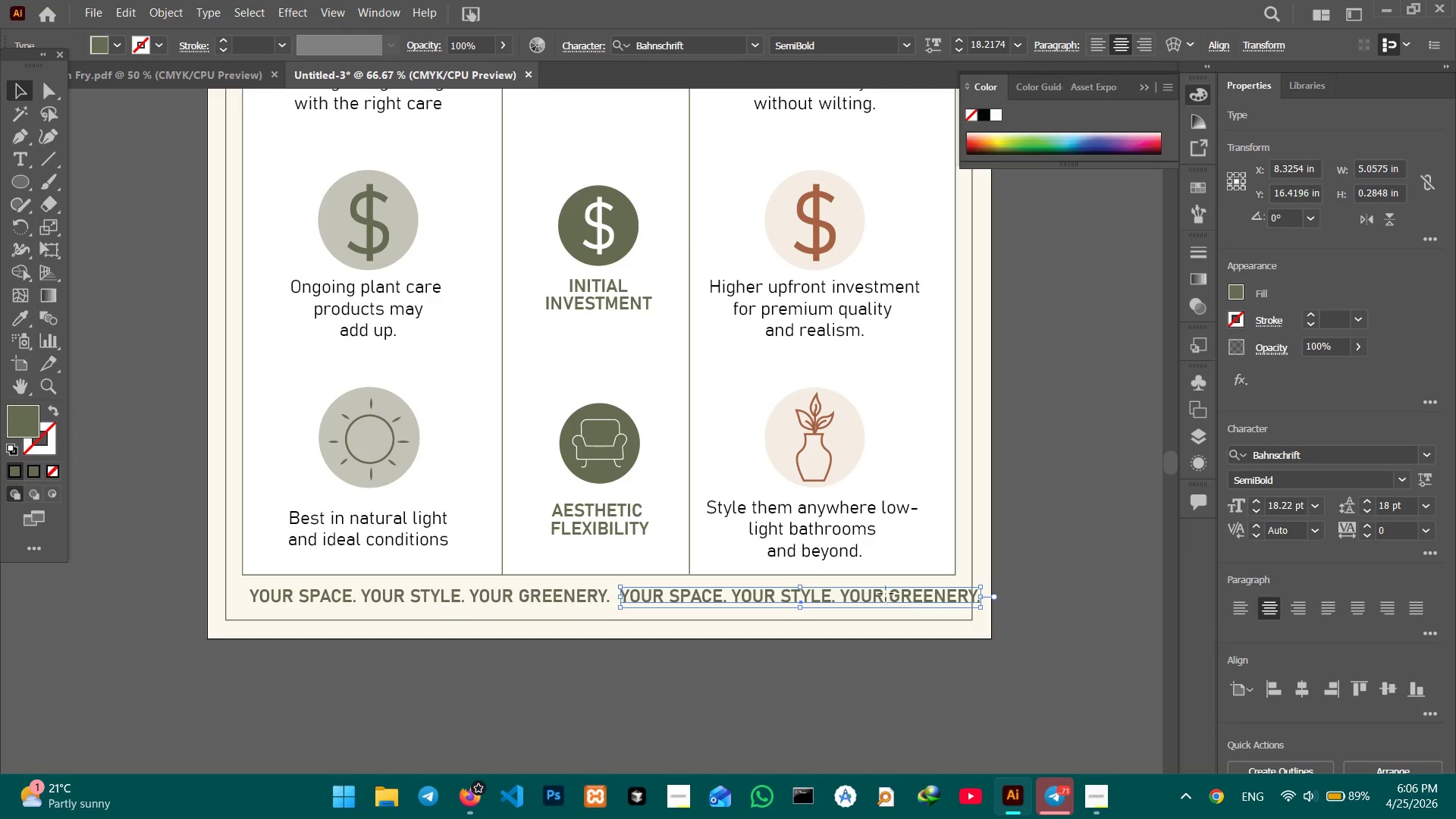 
triple_click([886, 594])
 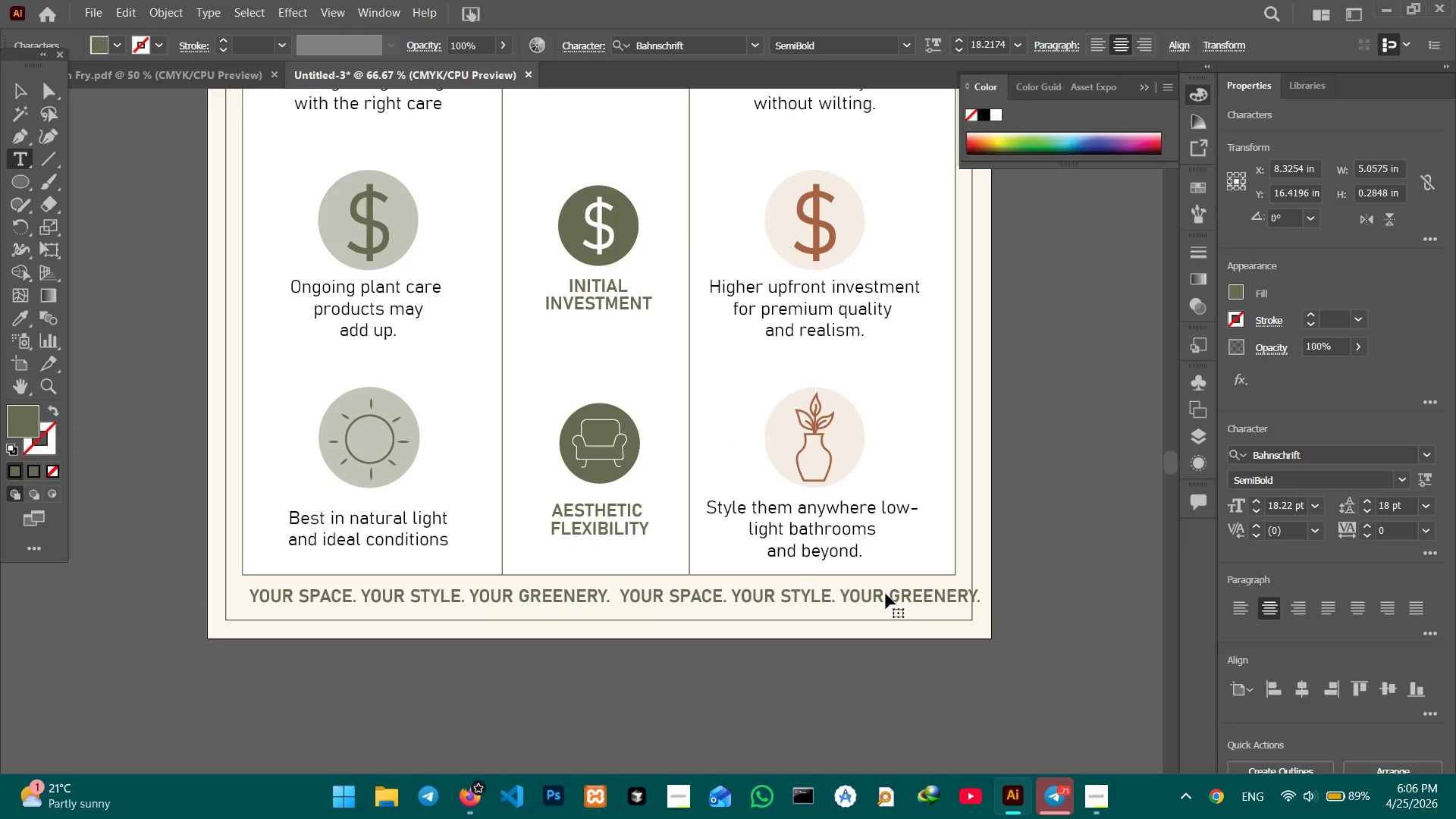 
triple_click([886, 594])
 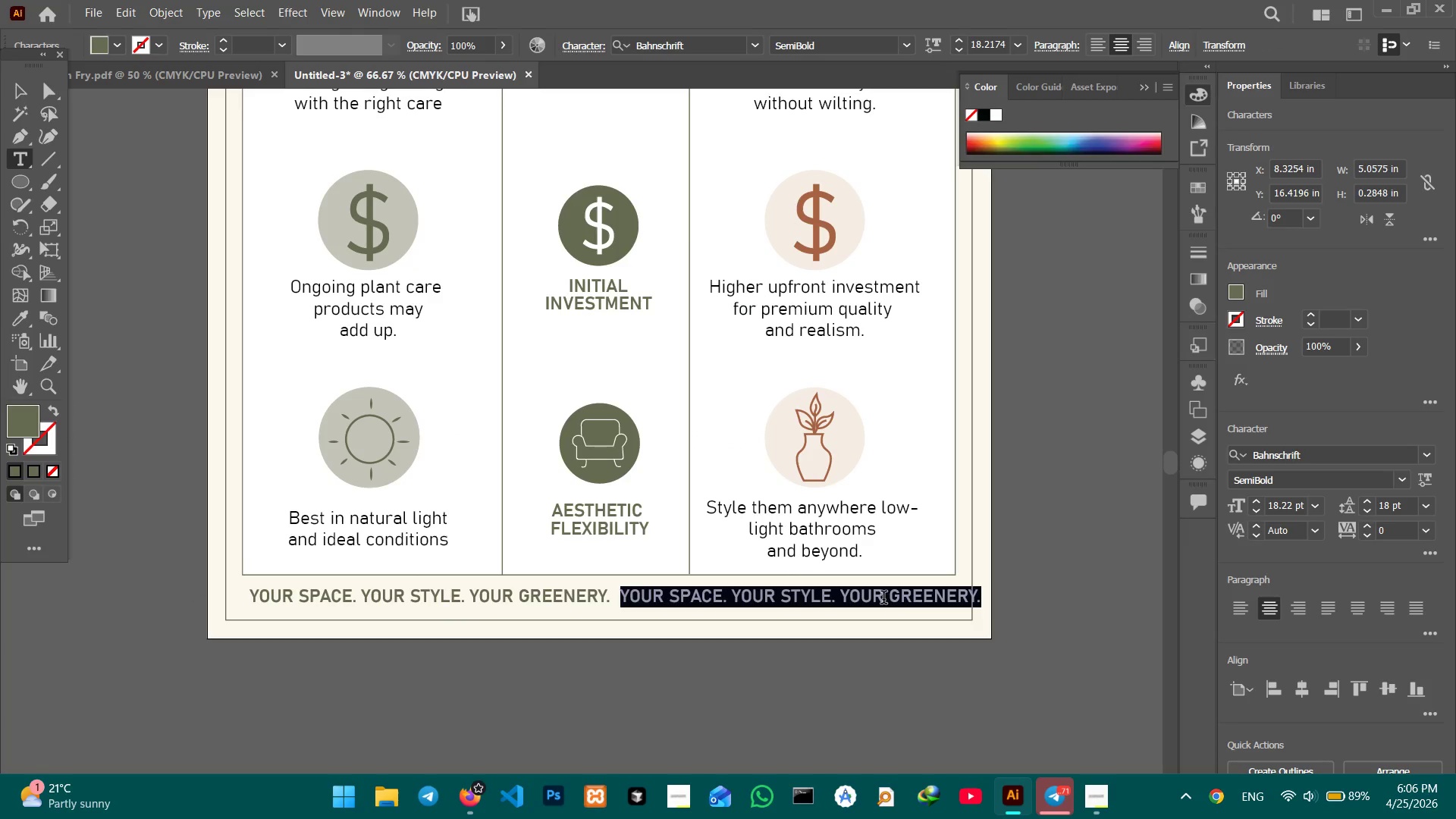 
type(Efforth)
key(Backspace)
type(less Beauty, Every Day.)
 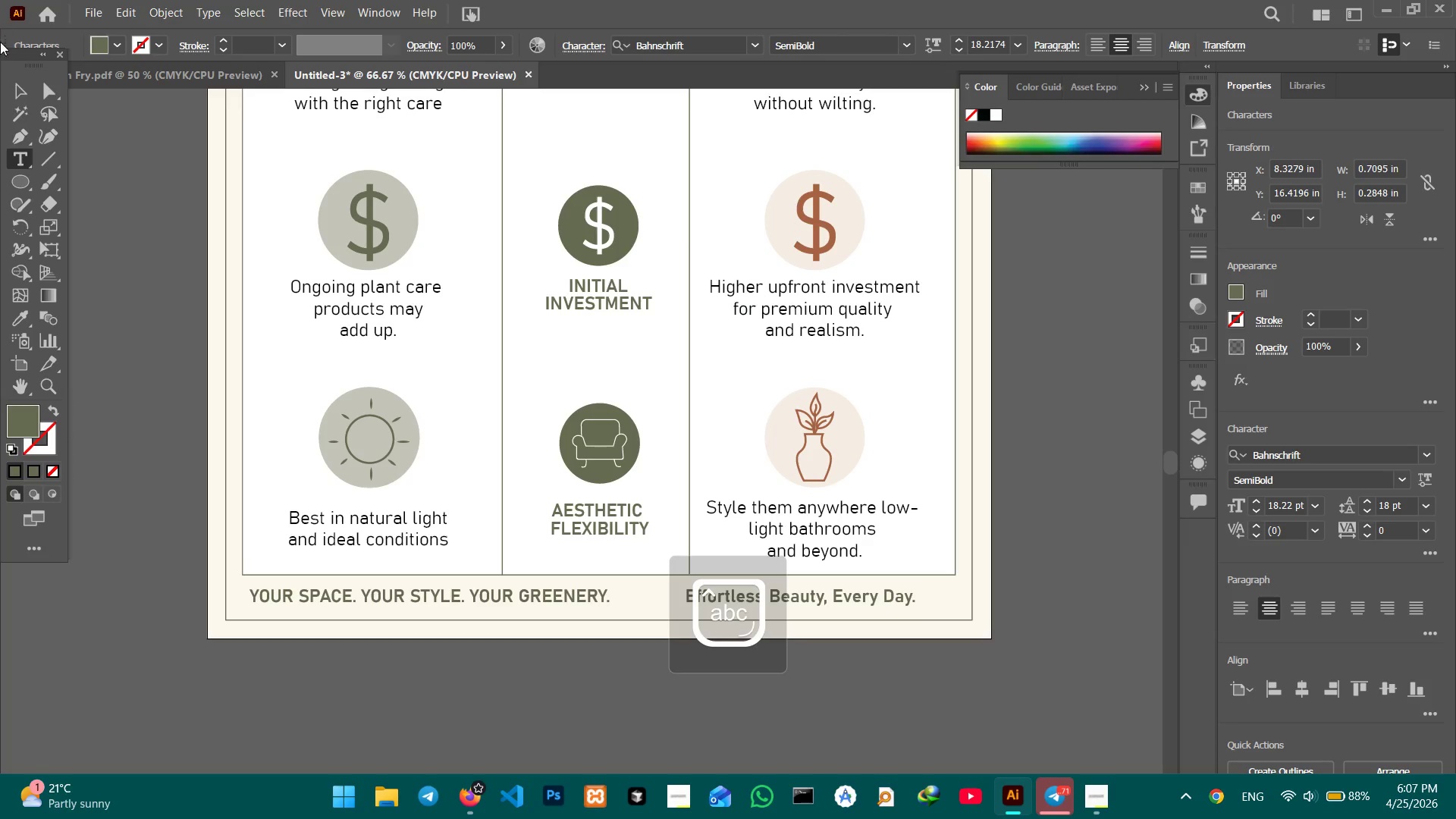 
left_click([21, 98])
 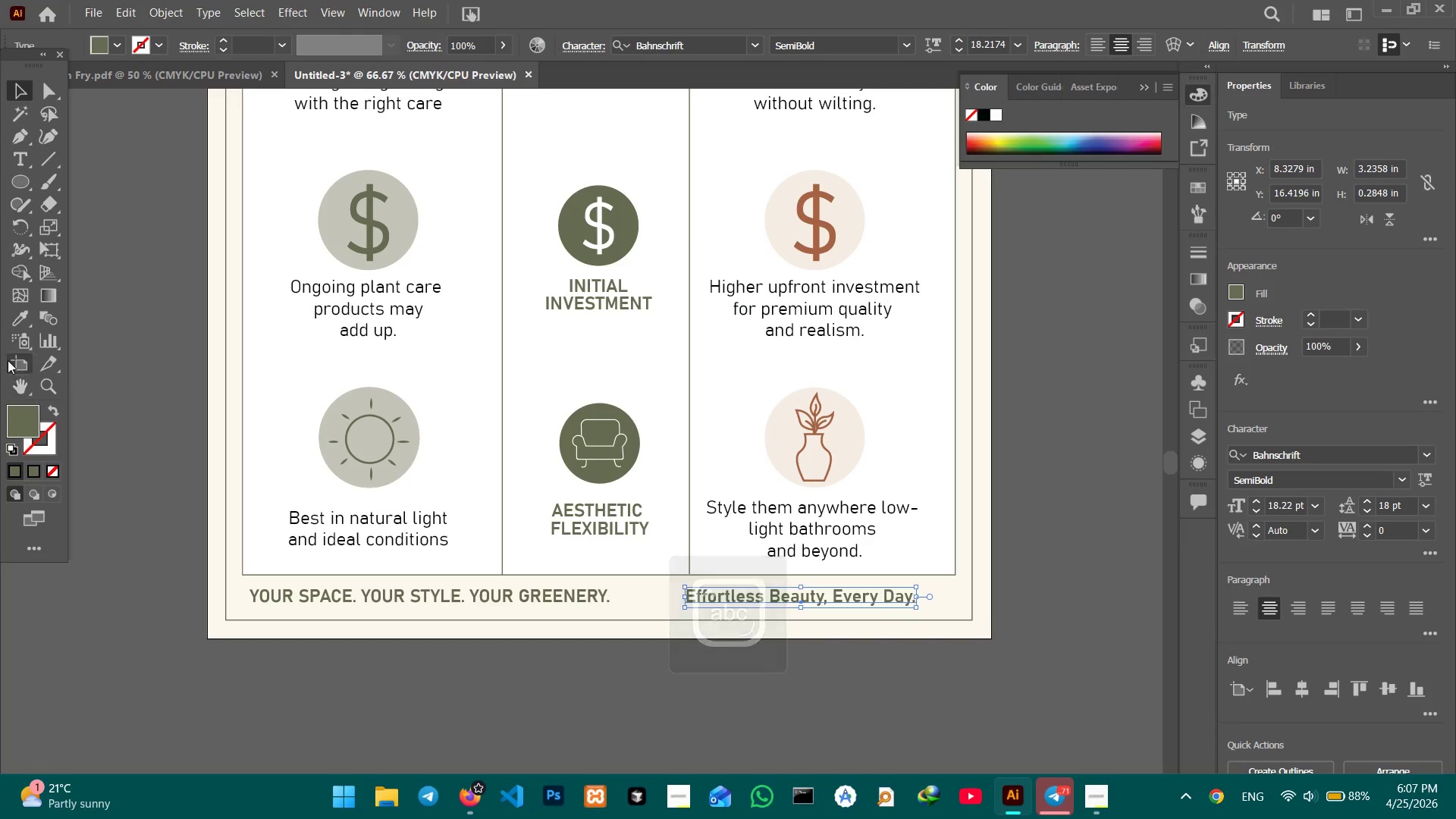 
left_click([17, 313])
 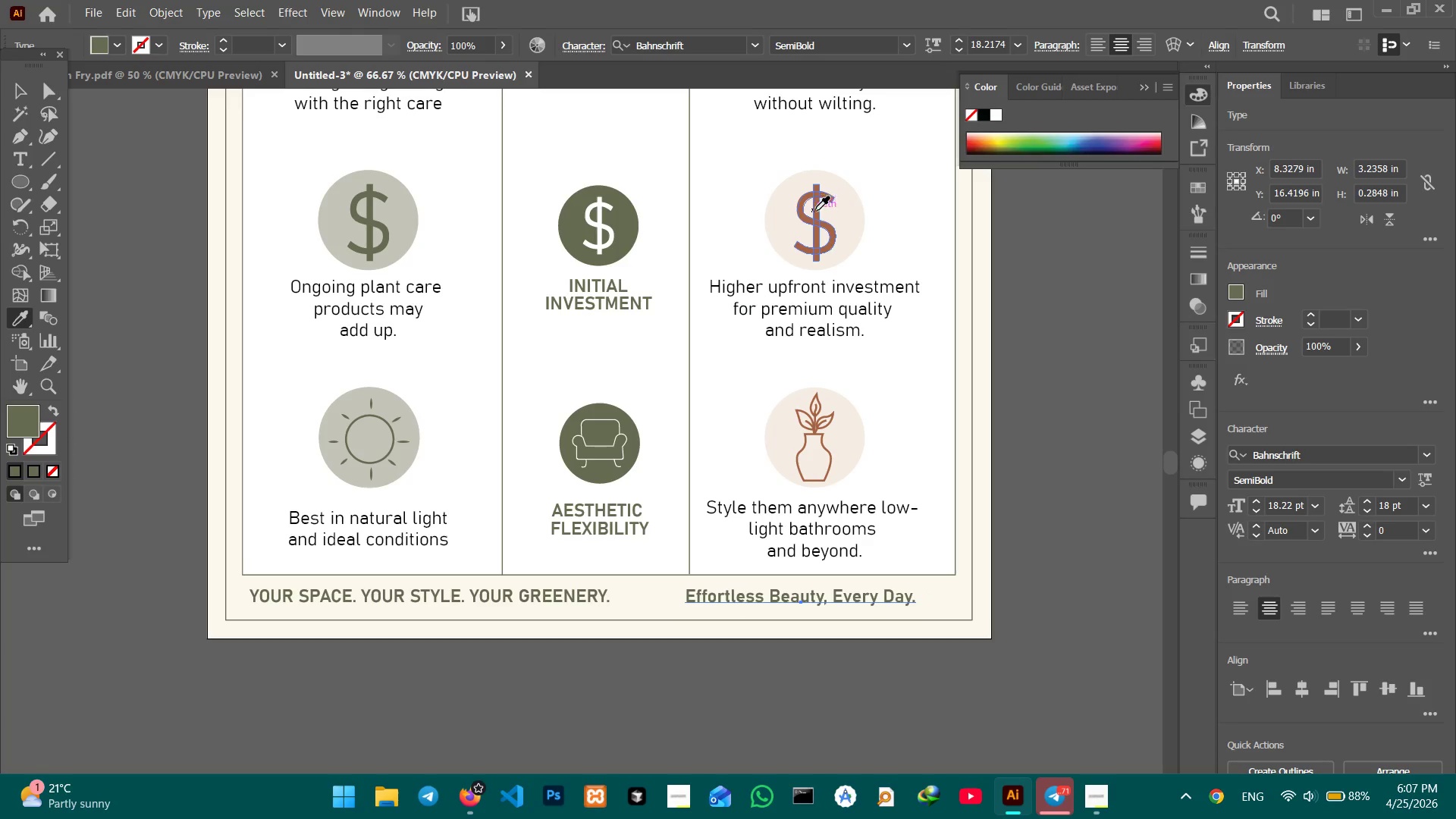 
left_click([818, 224])
 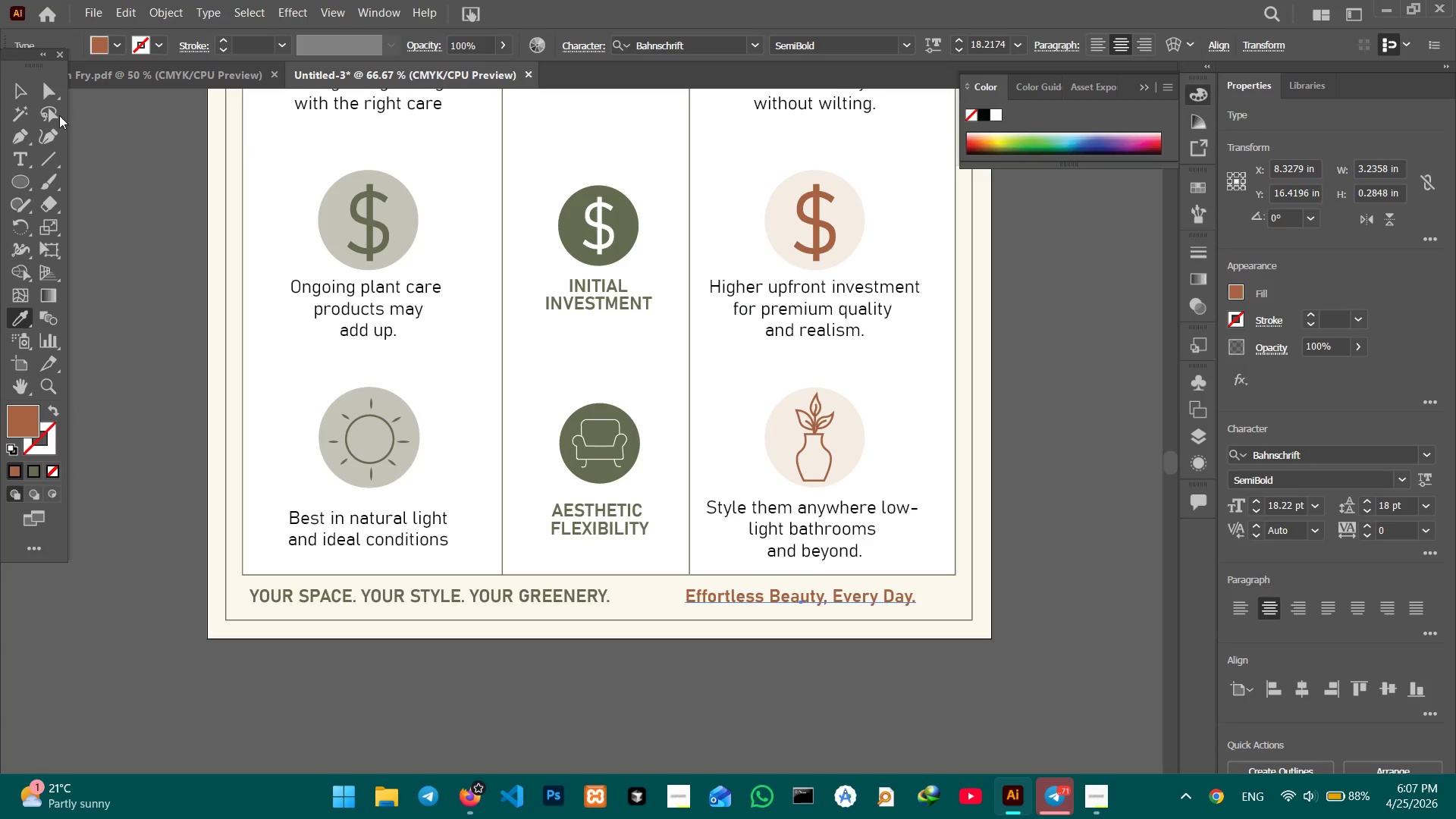 
left_click([20, 86])
 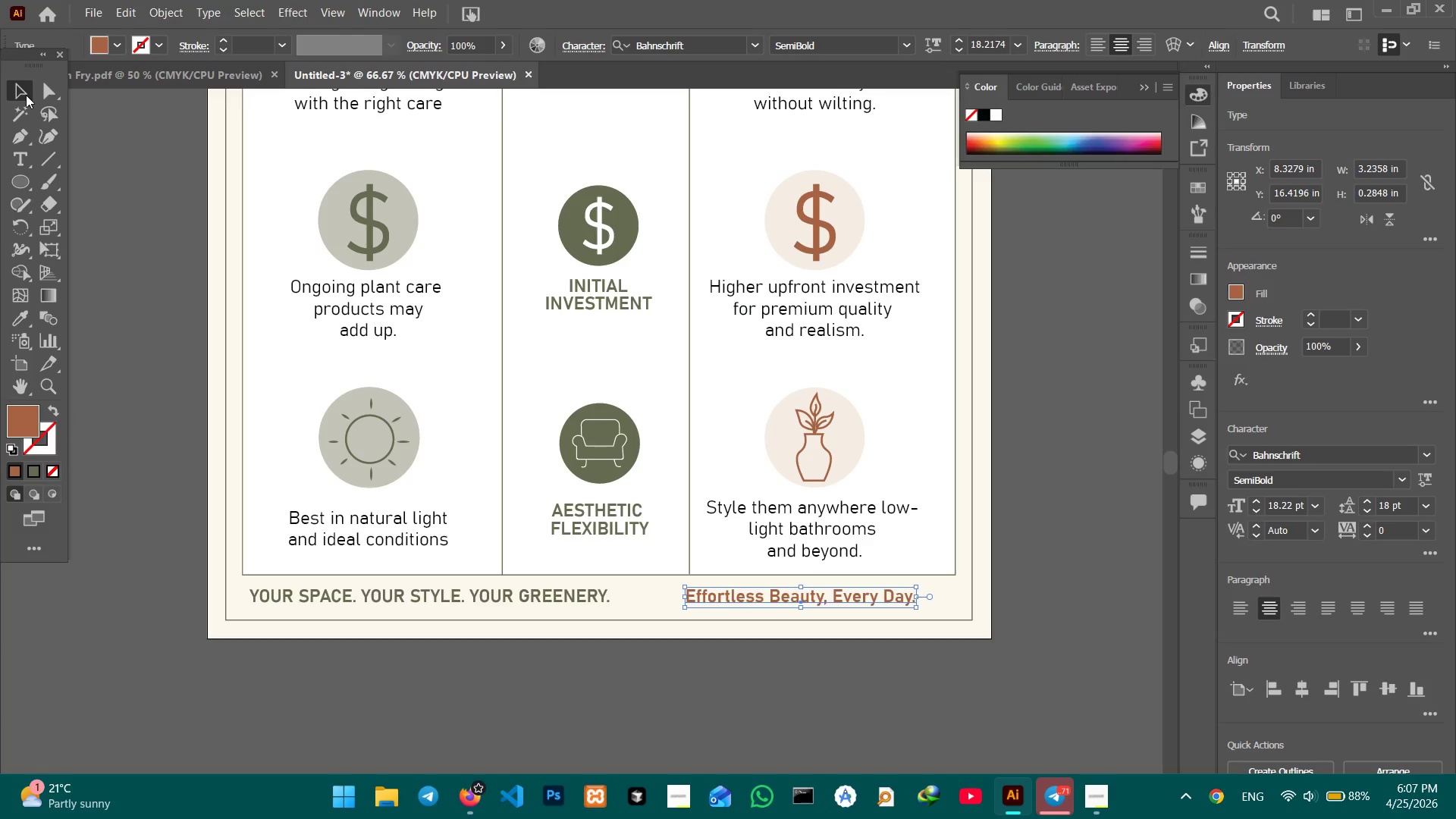 
key(Control+Equal)
 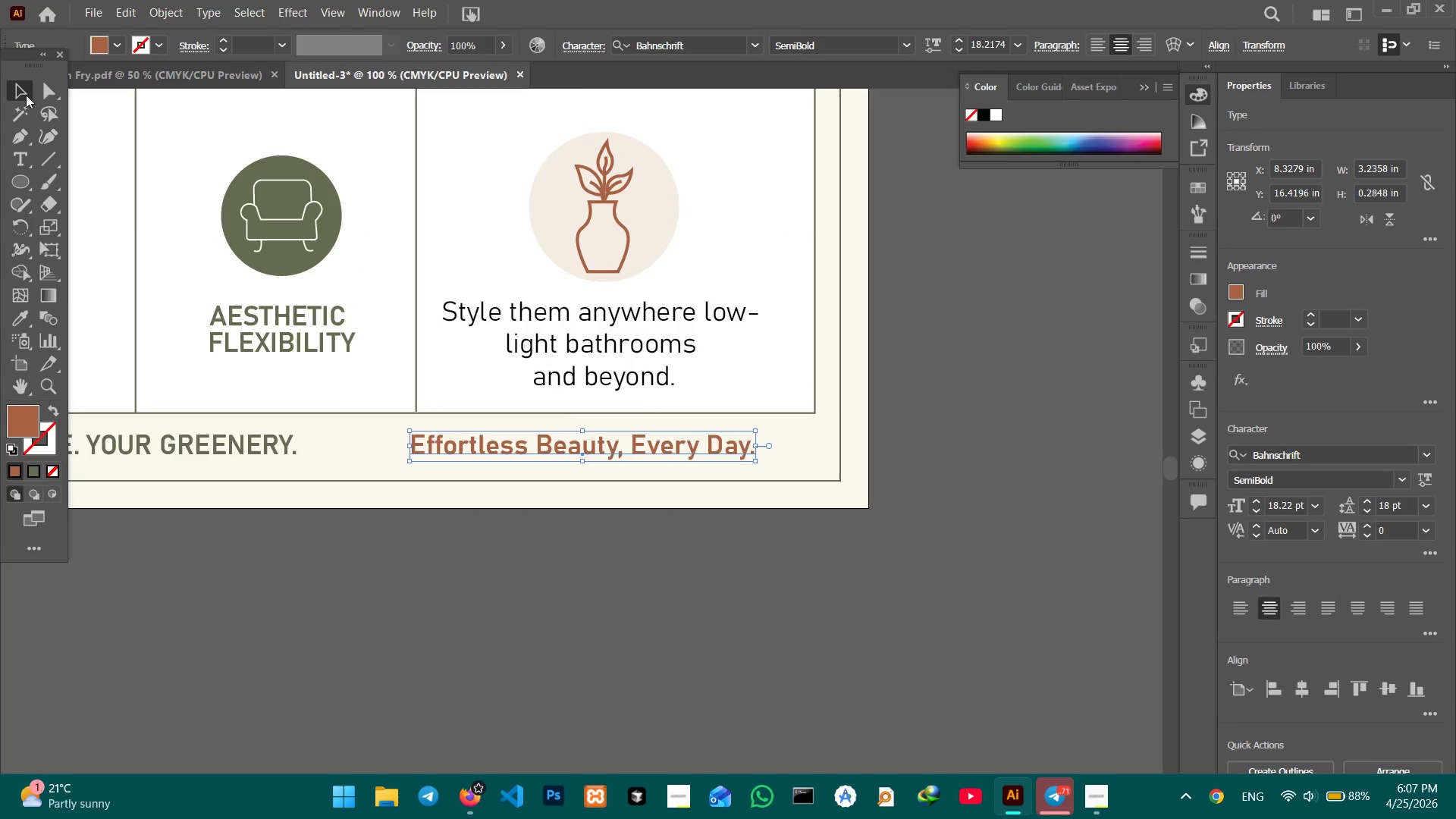 
key(Control+Equal)
 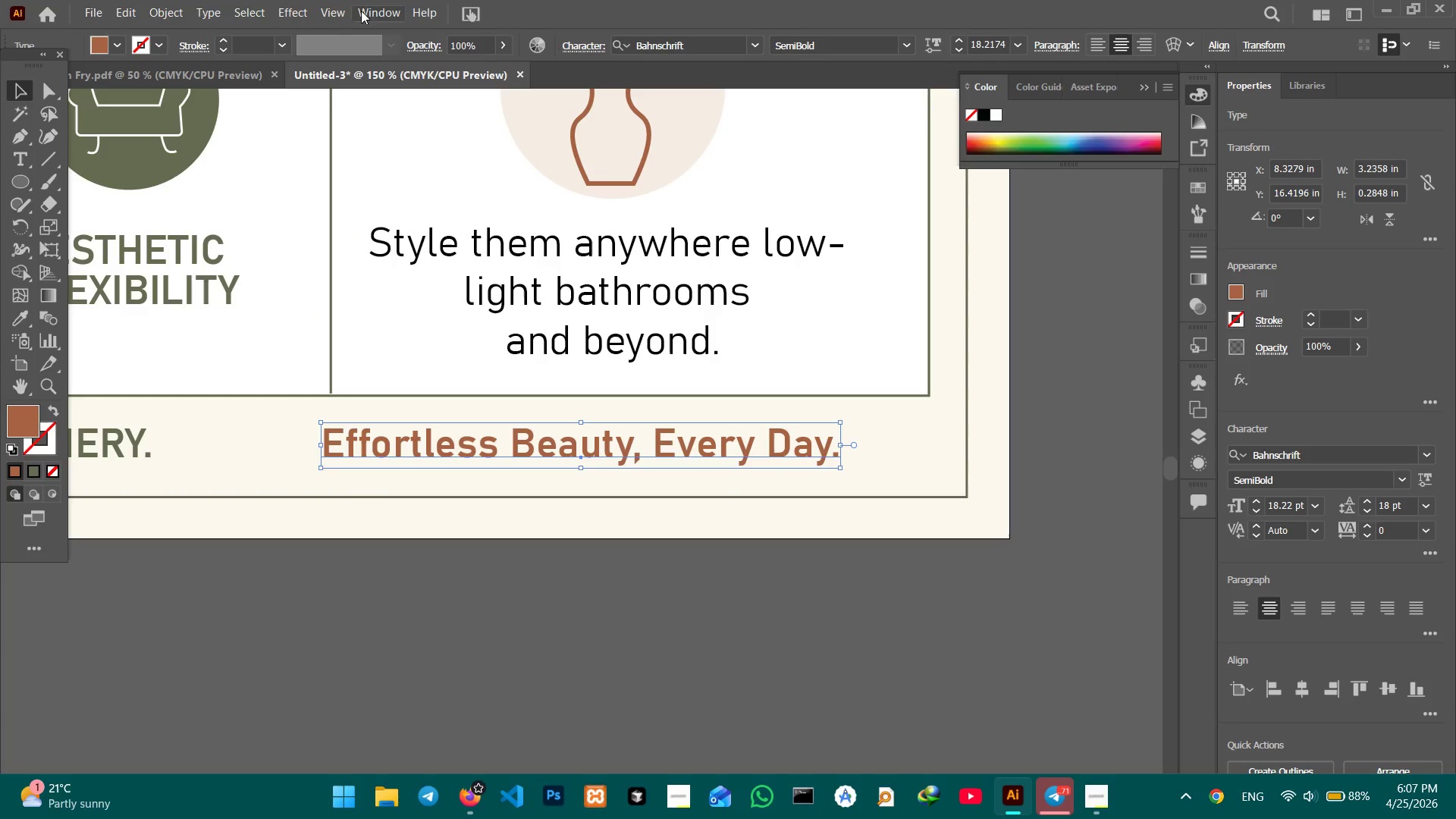 
hold_key(key=Space, duration=1.06)
 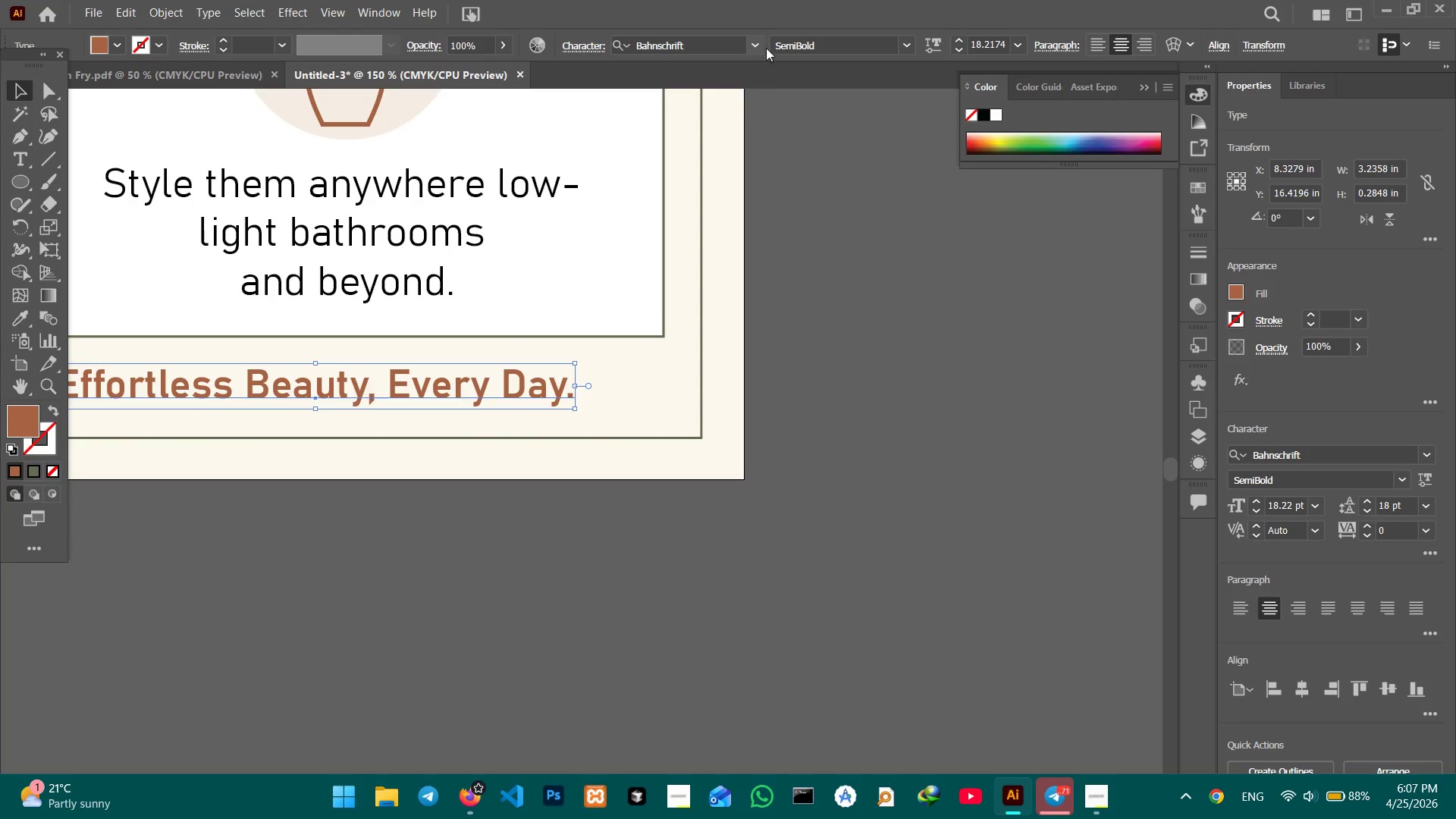 
left_click_drag(start_coordinate=[783, 196], to_coordinate=[518, 136])
 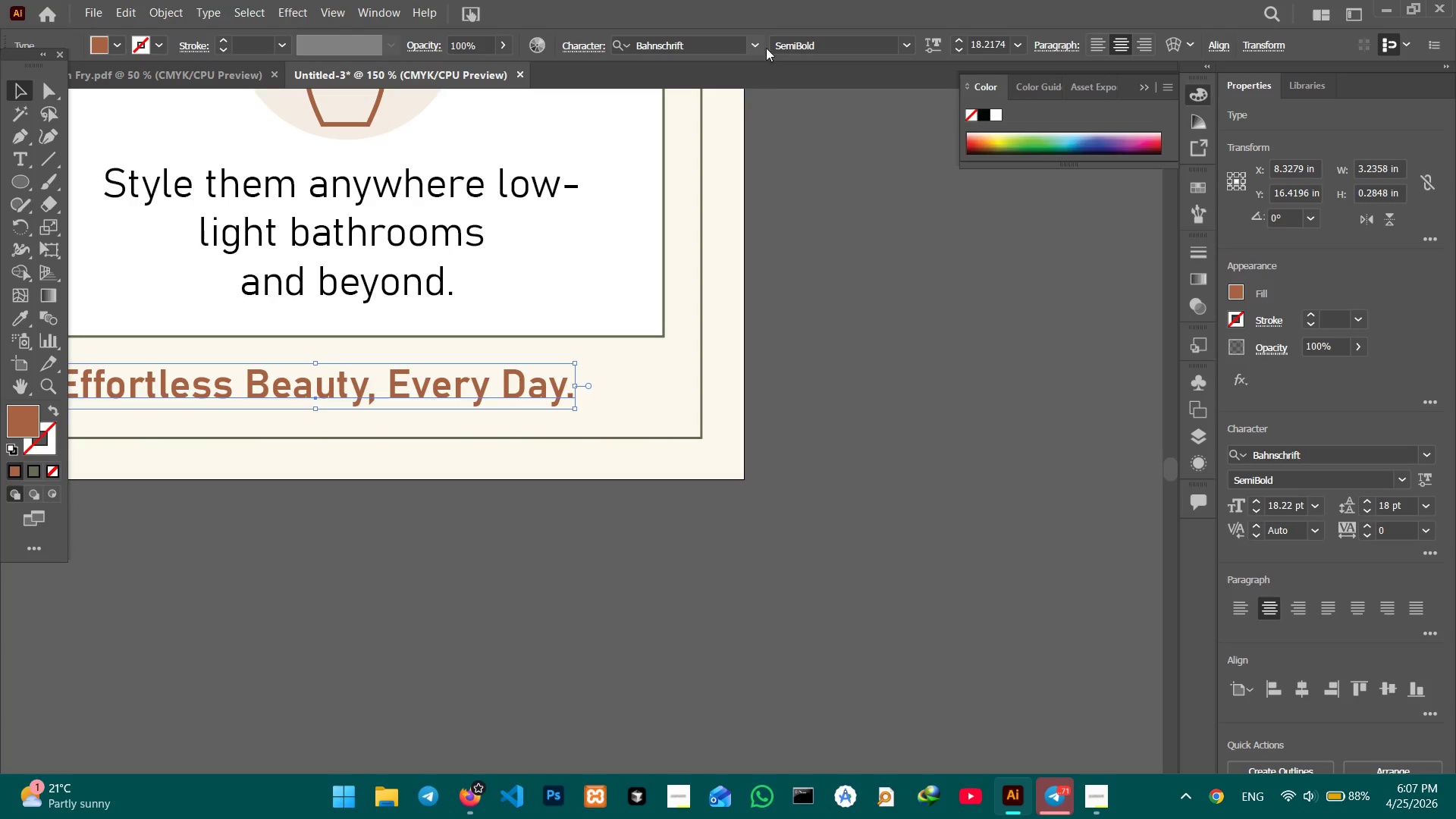 
left_click([771, 47])
 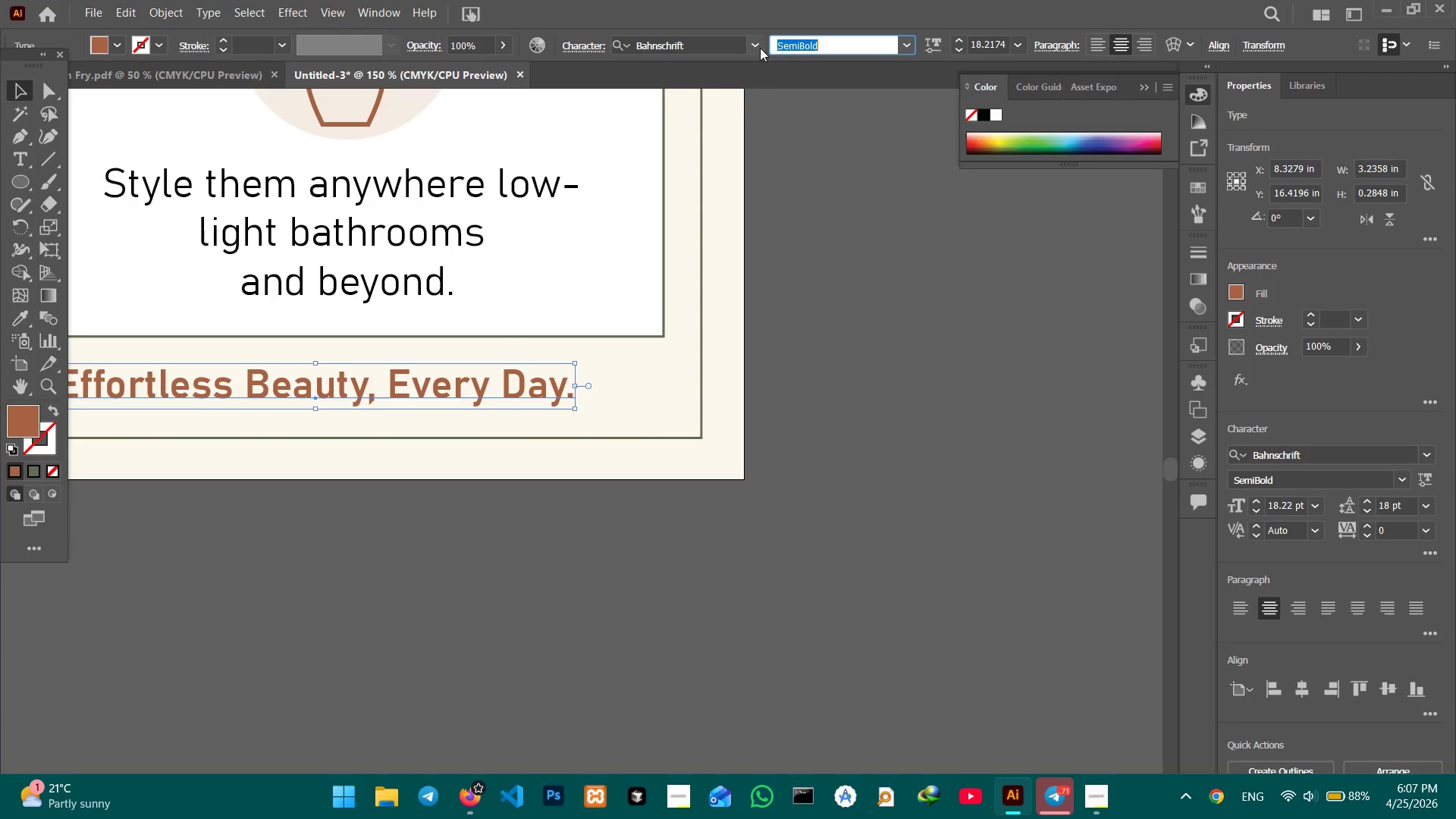 
double_click([760, 48])
 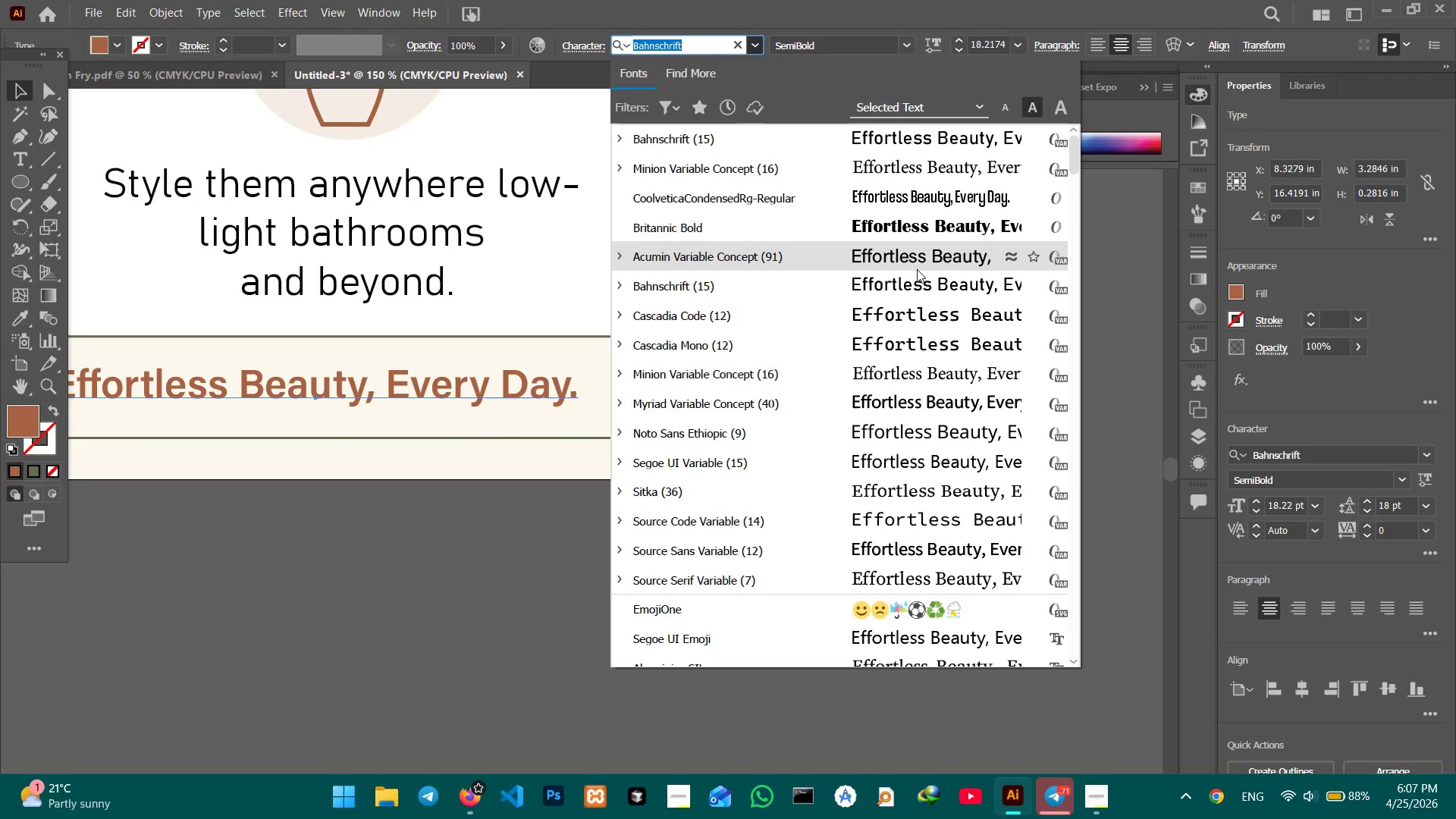 
scroll: coordinate [922, 287], scroll_direction: down, amount: 5.0
 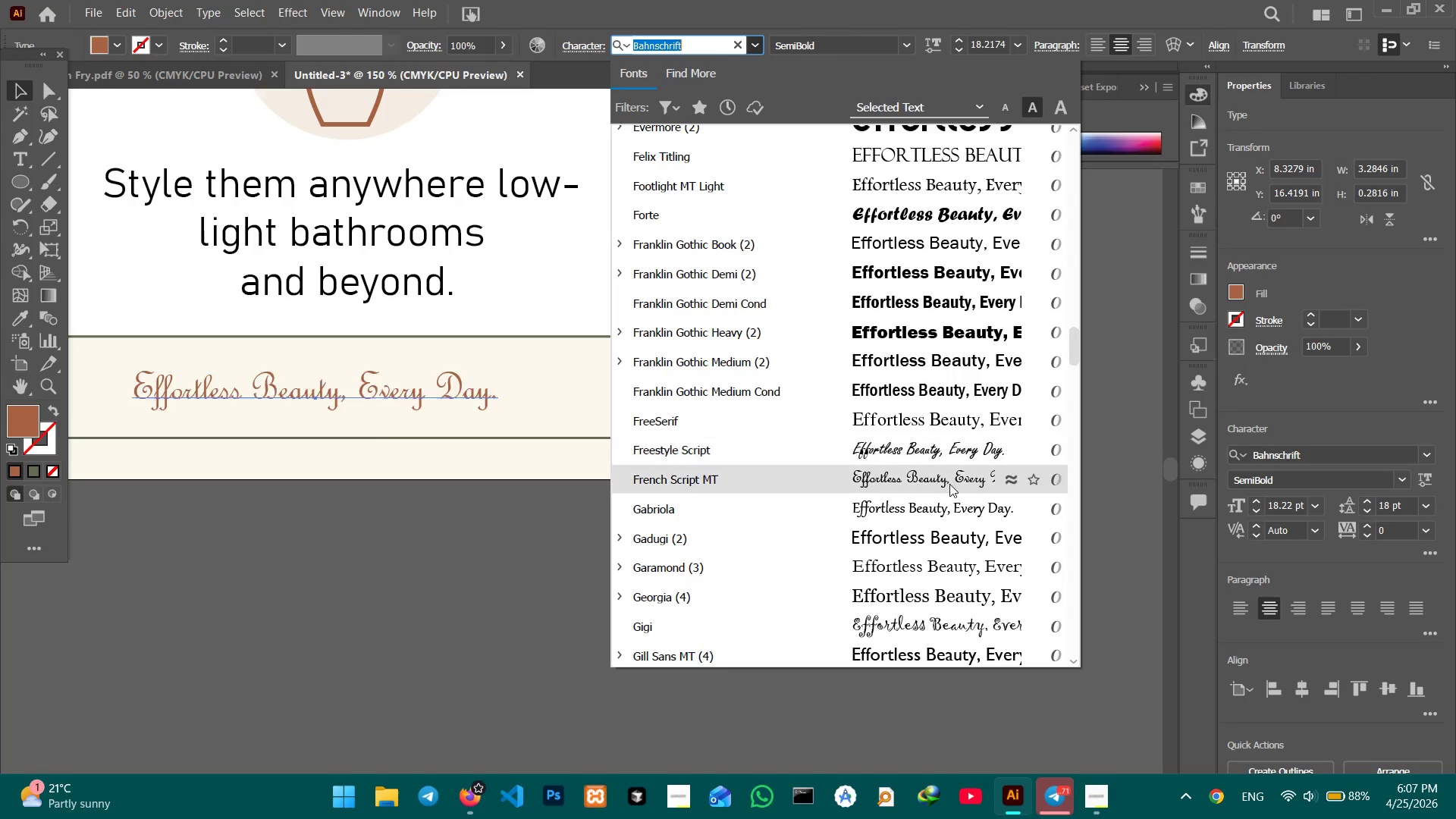 
left_click([953, 456])
 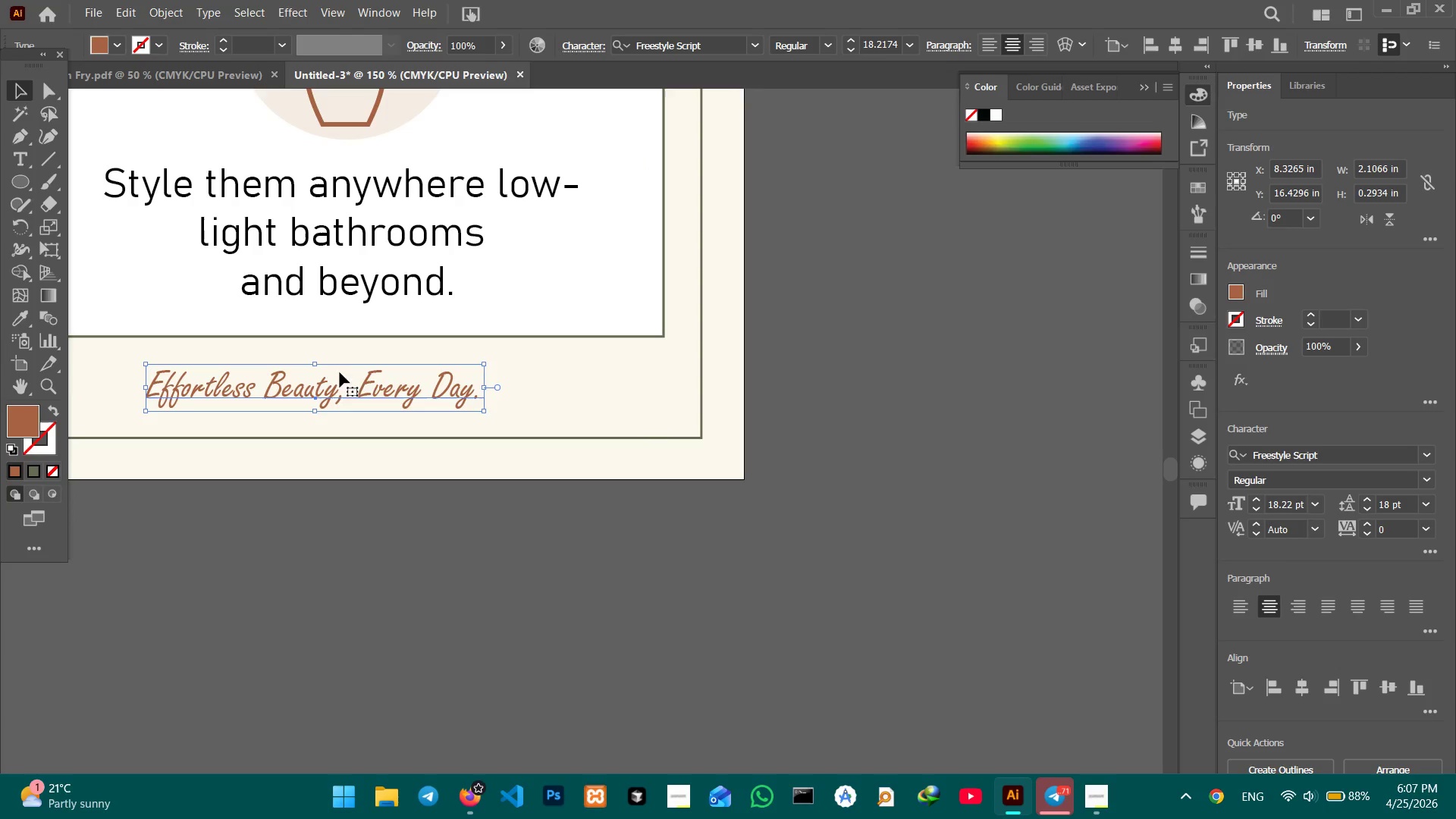 
key(Control+Minus)
 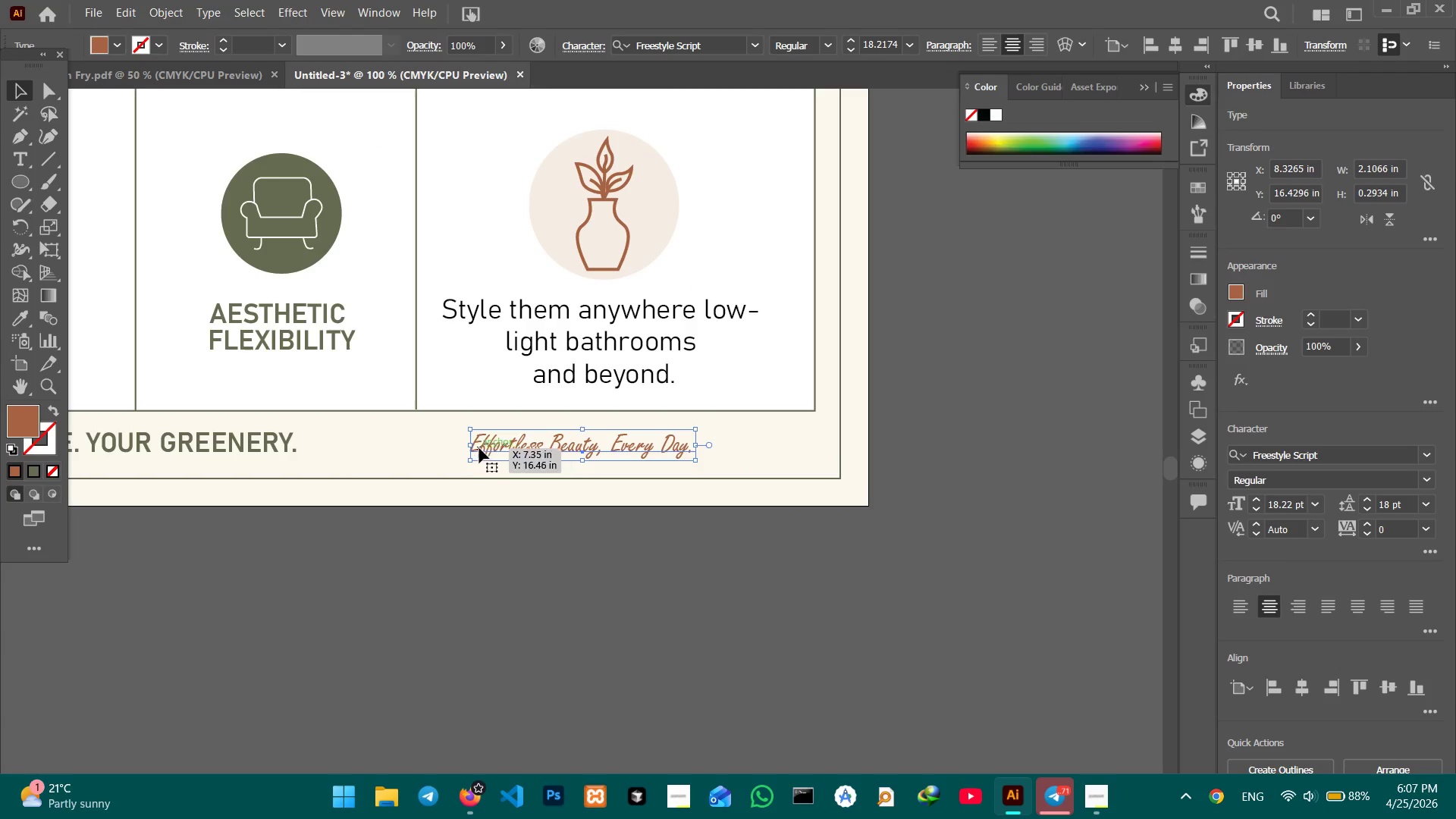 
hold_key(key=ShiftLeft, duration=1.31)
left_click_drag(start_coordinate=[467, 446], to_coordinate=[359, 451])
 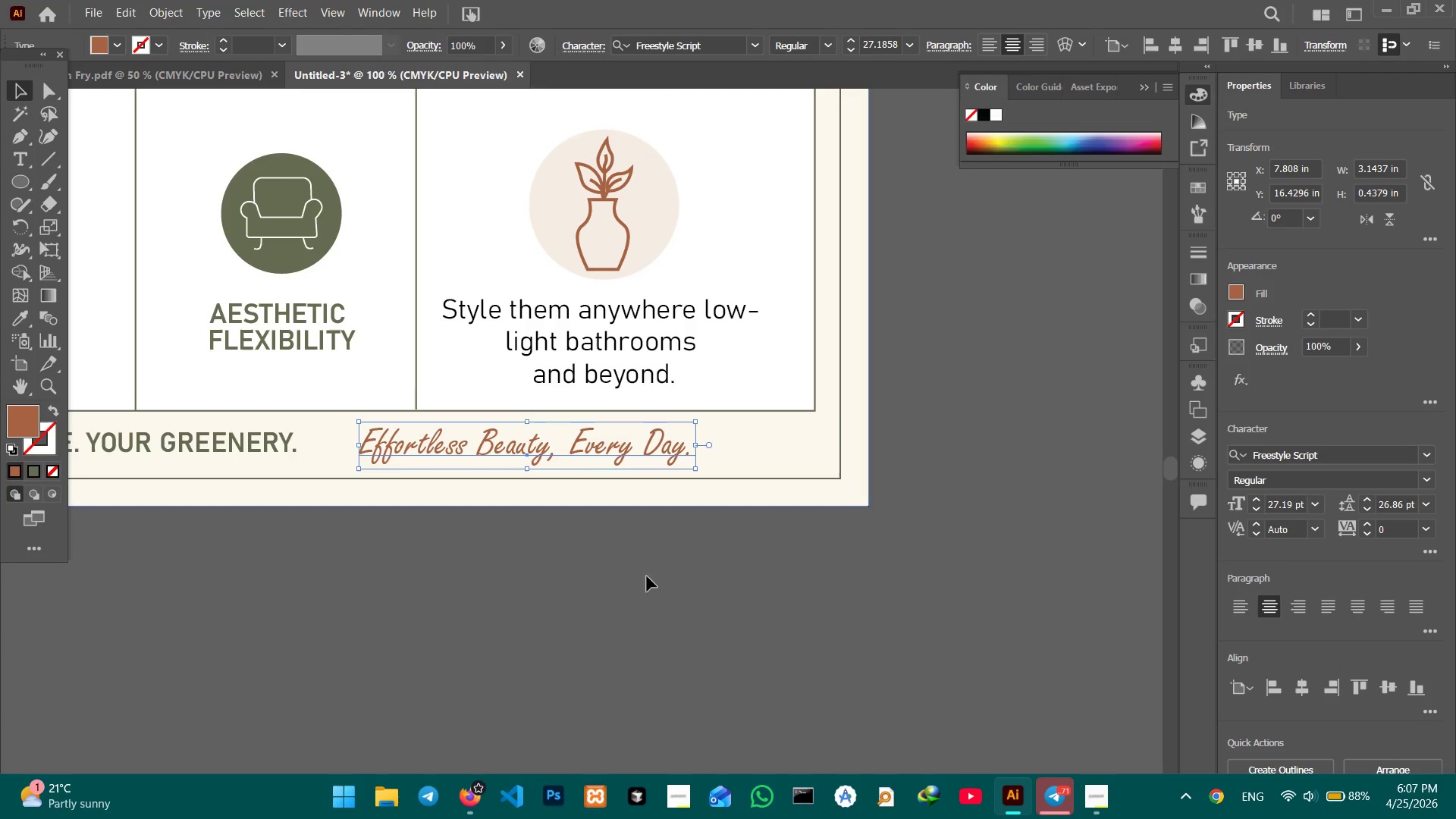 
hold_key(key=Space, duration=1.06)
 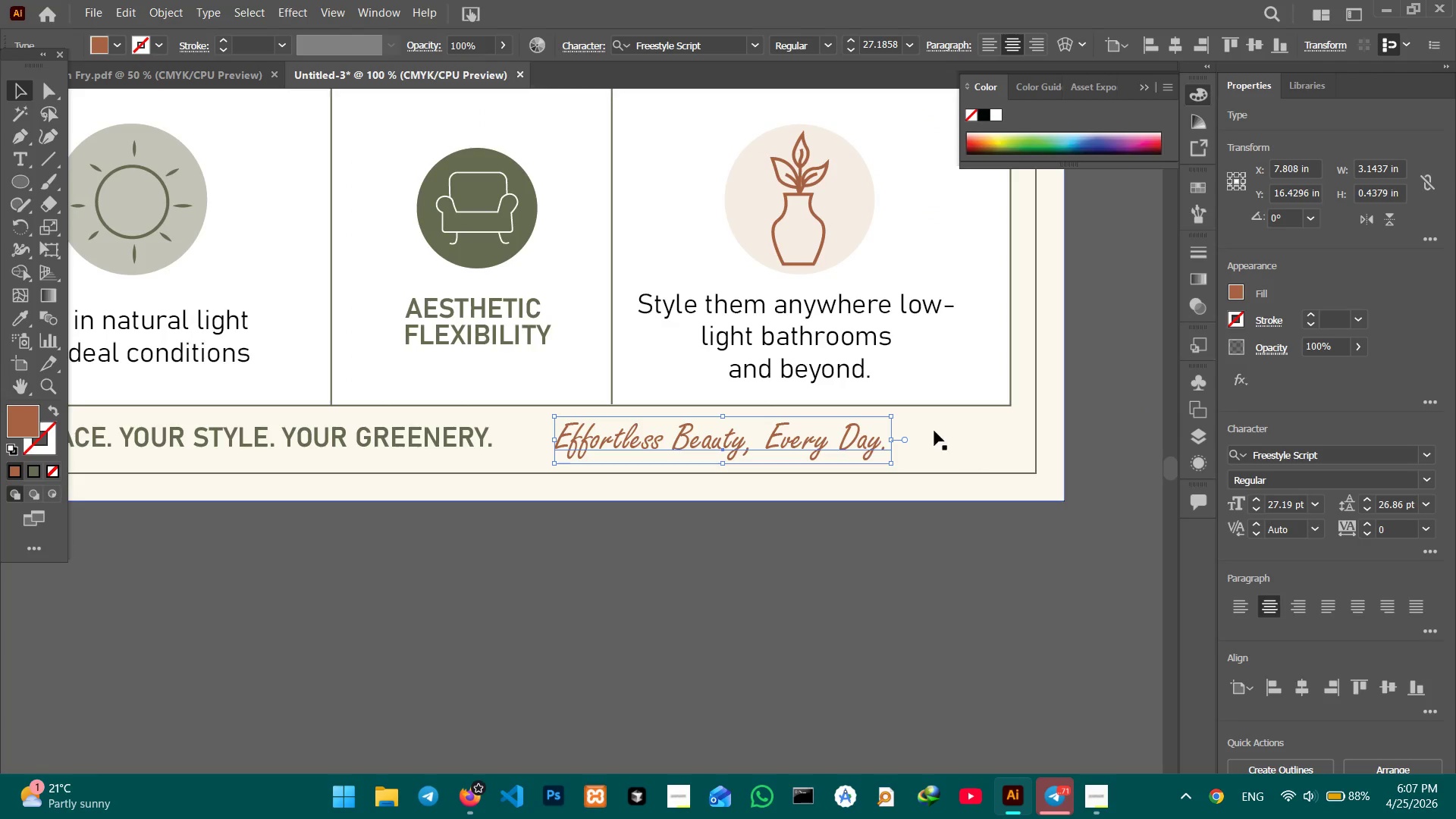 
left_click_drag(start_coordinate=[648, 598], to_coordinate=[843, 593])
 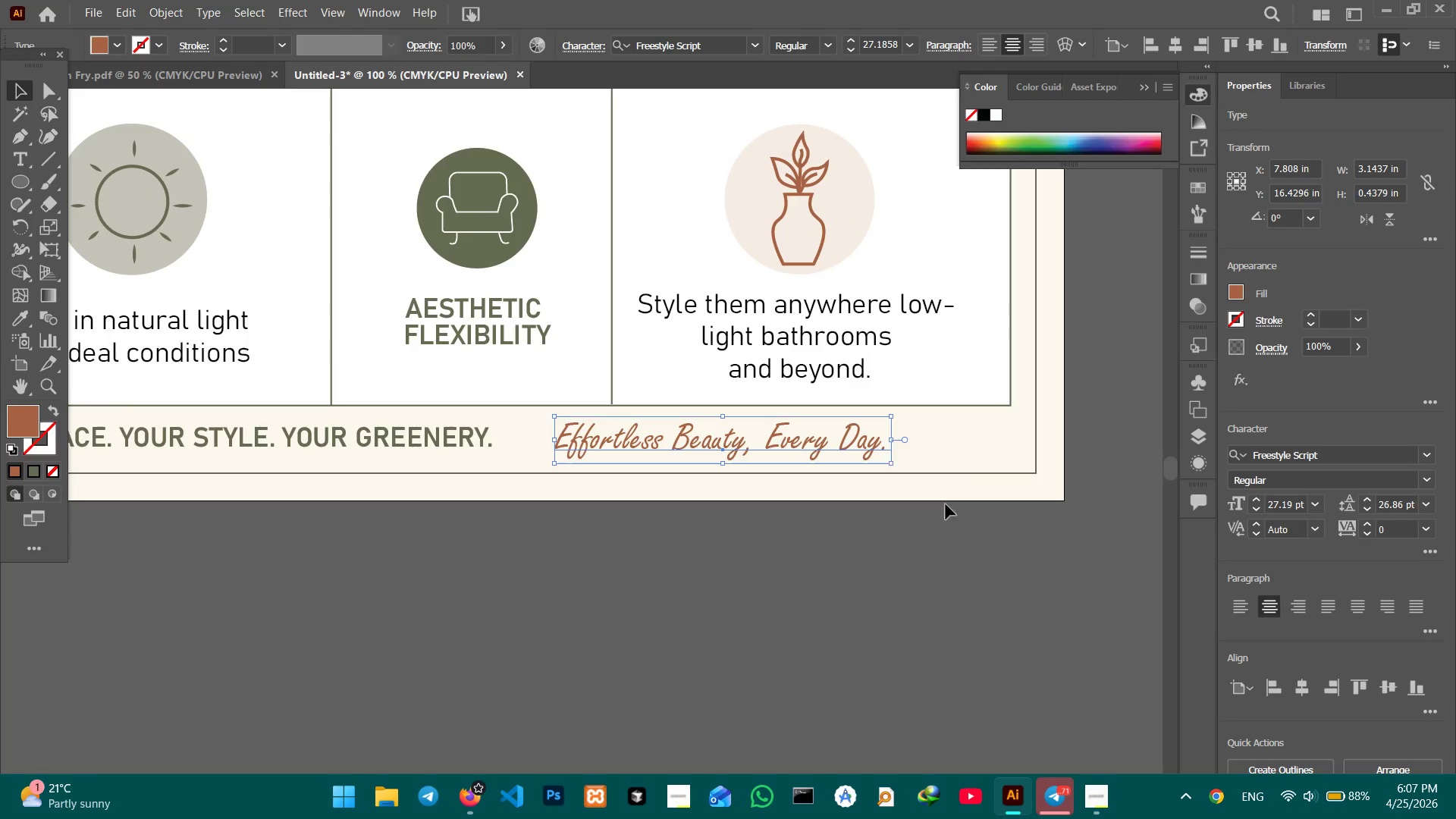 
hold_key(key=ShiftLeft, duration=2.66)
left_click_drag(start_coordinate=[891, 439], to_coordinate=[978, 440])
 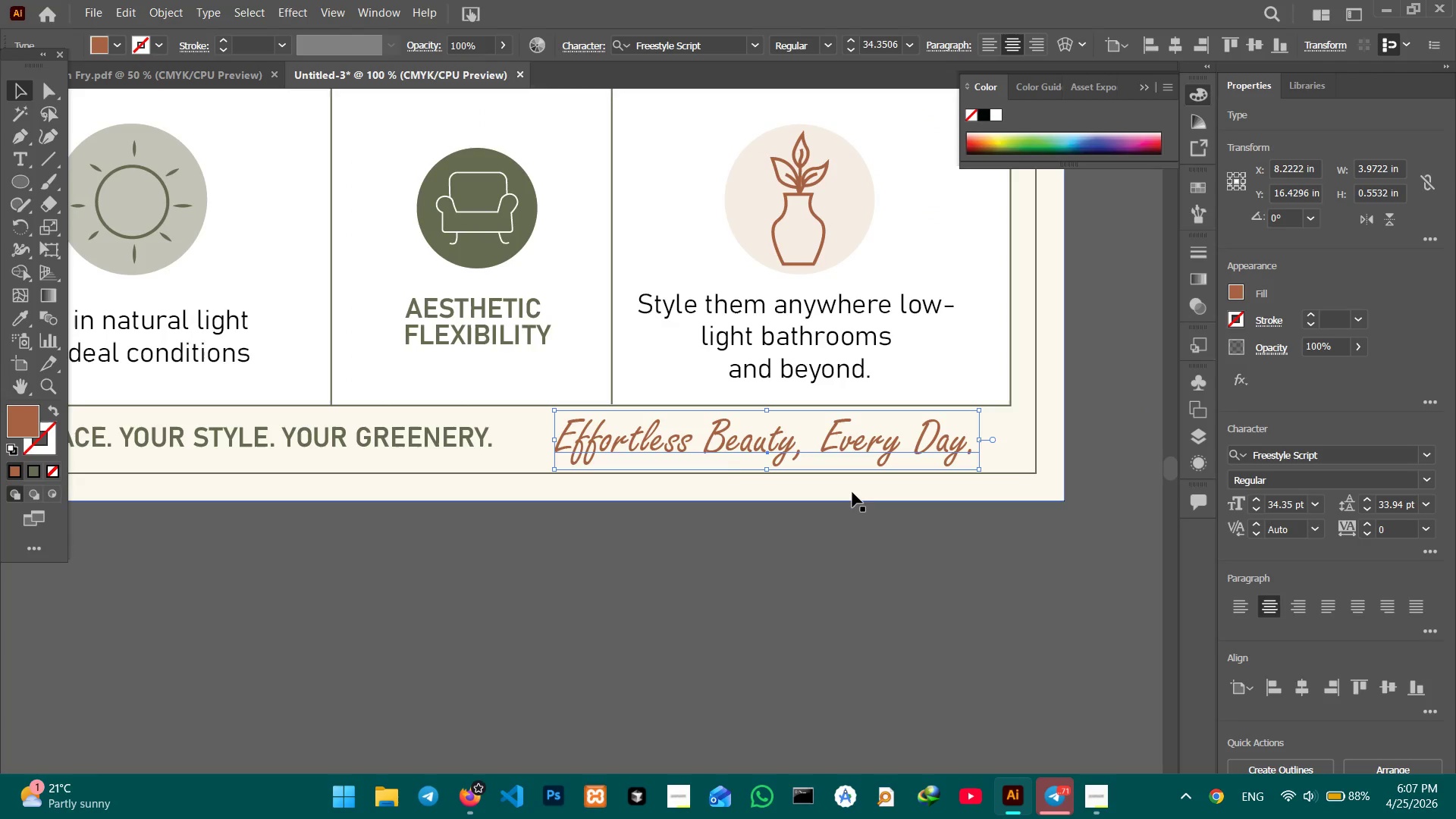 
hold_key(key=ShiftLeft, duration=0.7)
left_click([464, 435])
 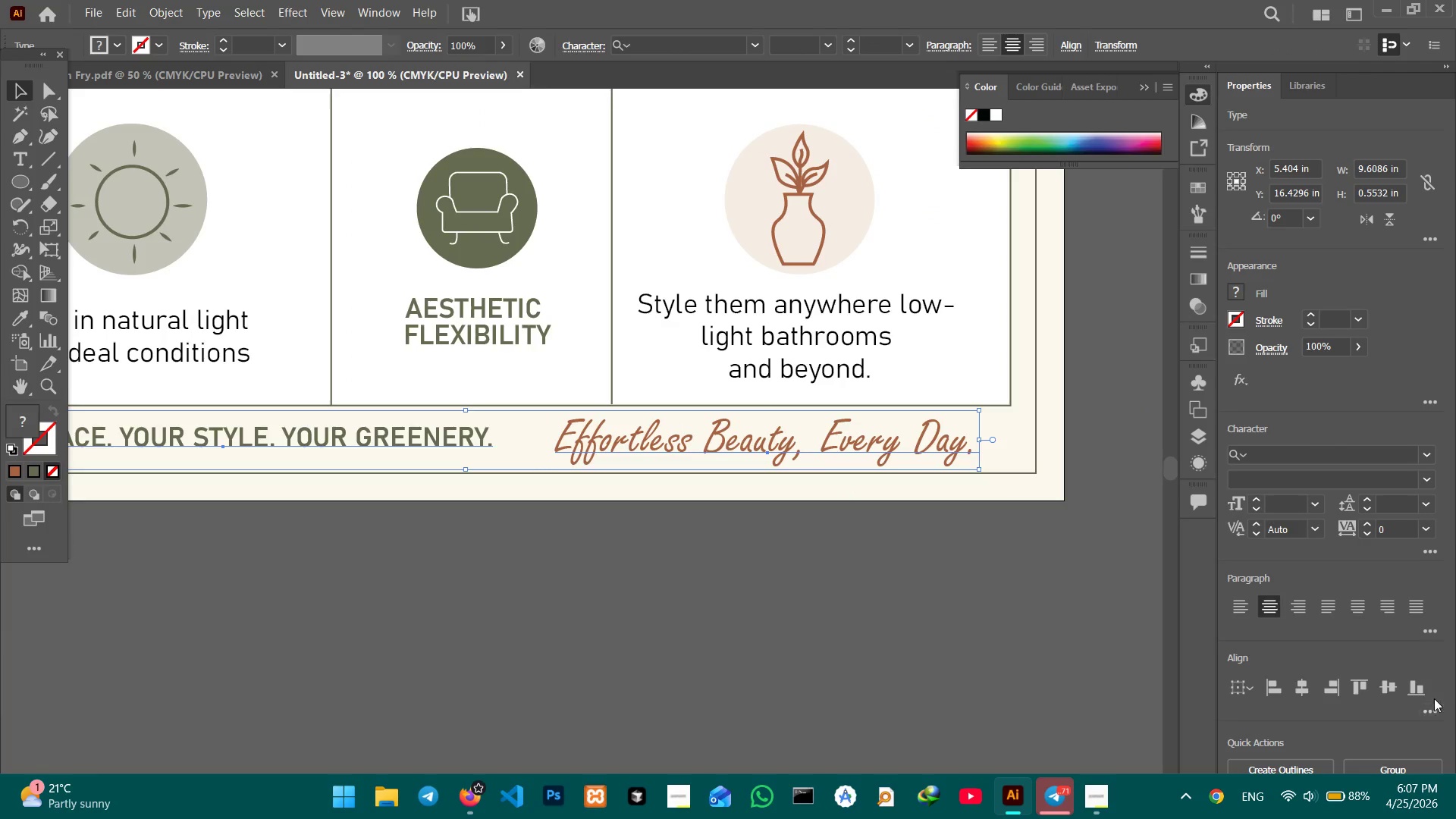 
left_click([1395, 692])
 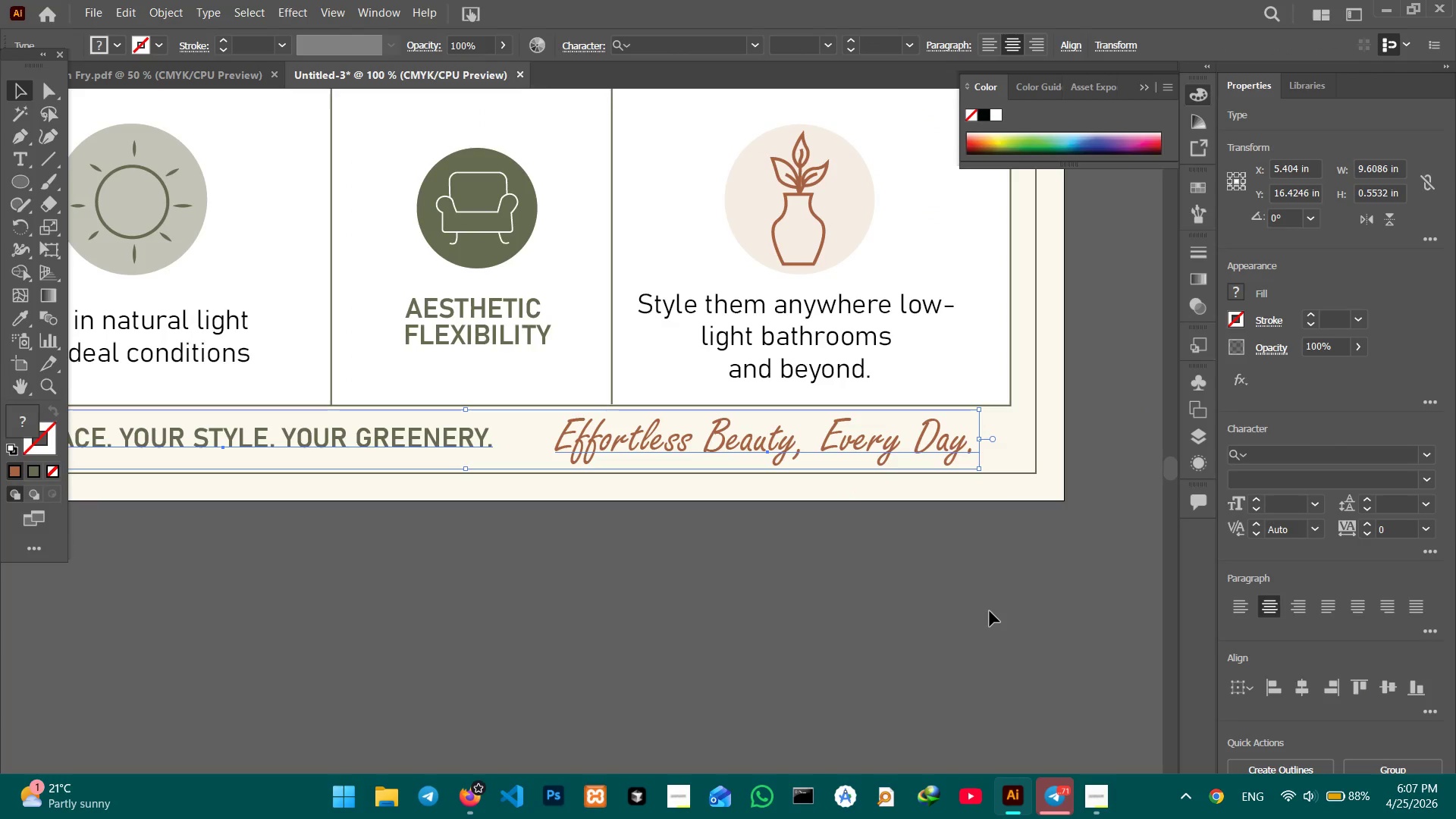 
key(Control+Minus)
 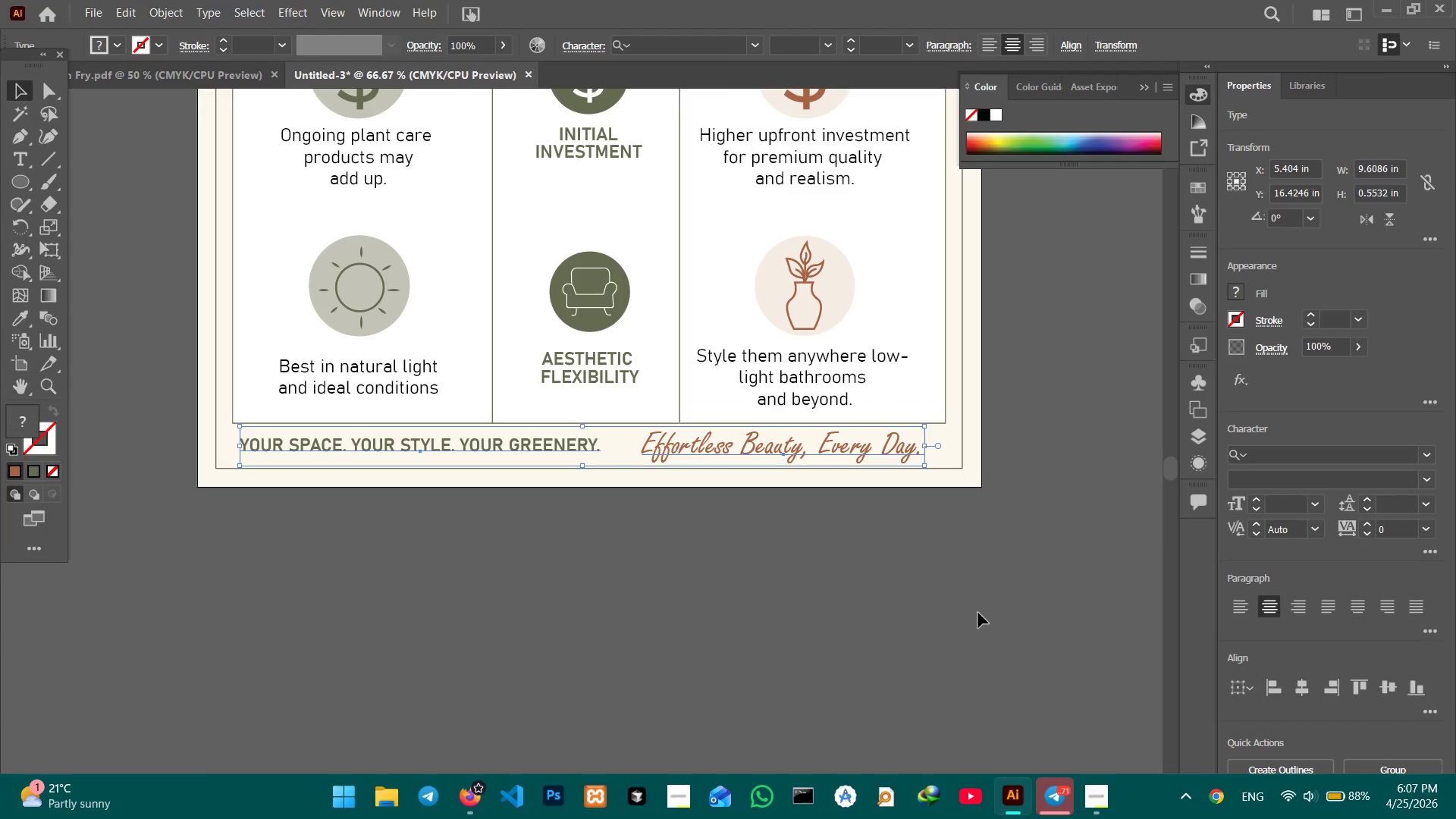 
left_click([673, 573])
 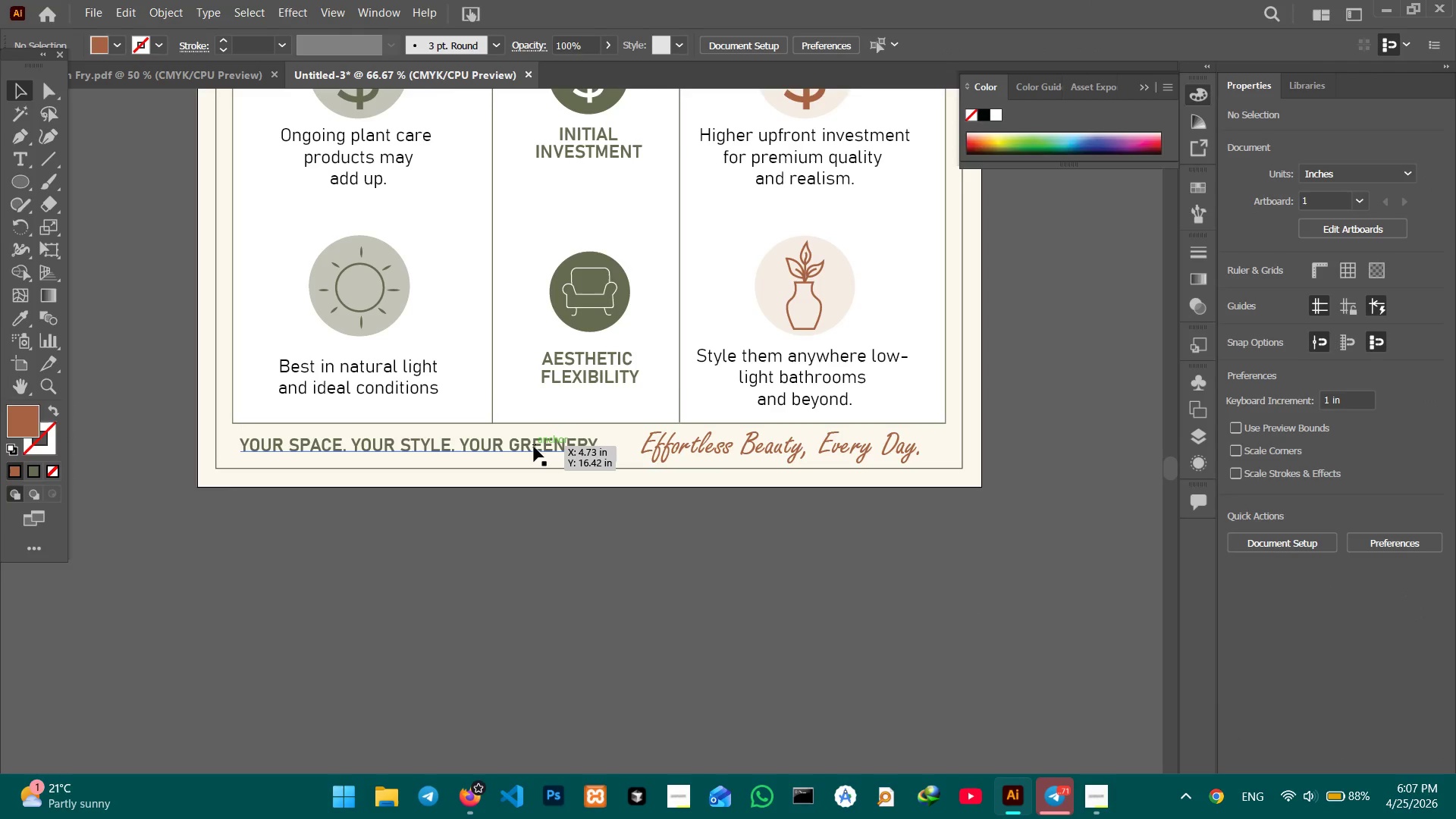 
left_click_drag(start_coordinate=[532, 447], to_coordinate=[545, 447])
 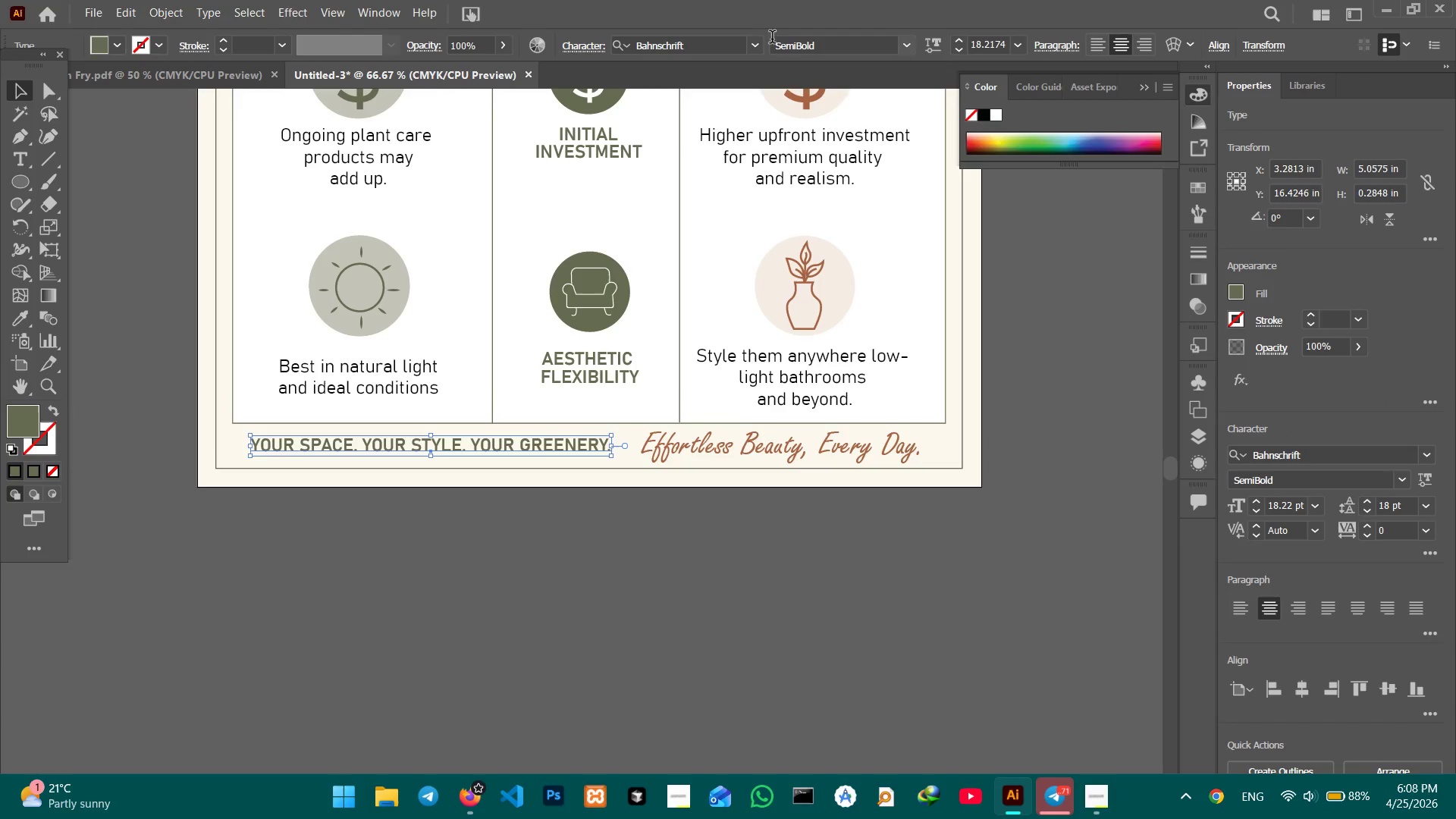 
left_click([755, 39])
 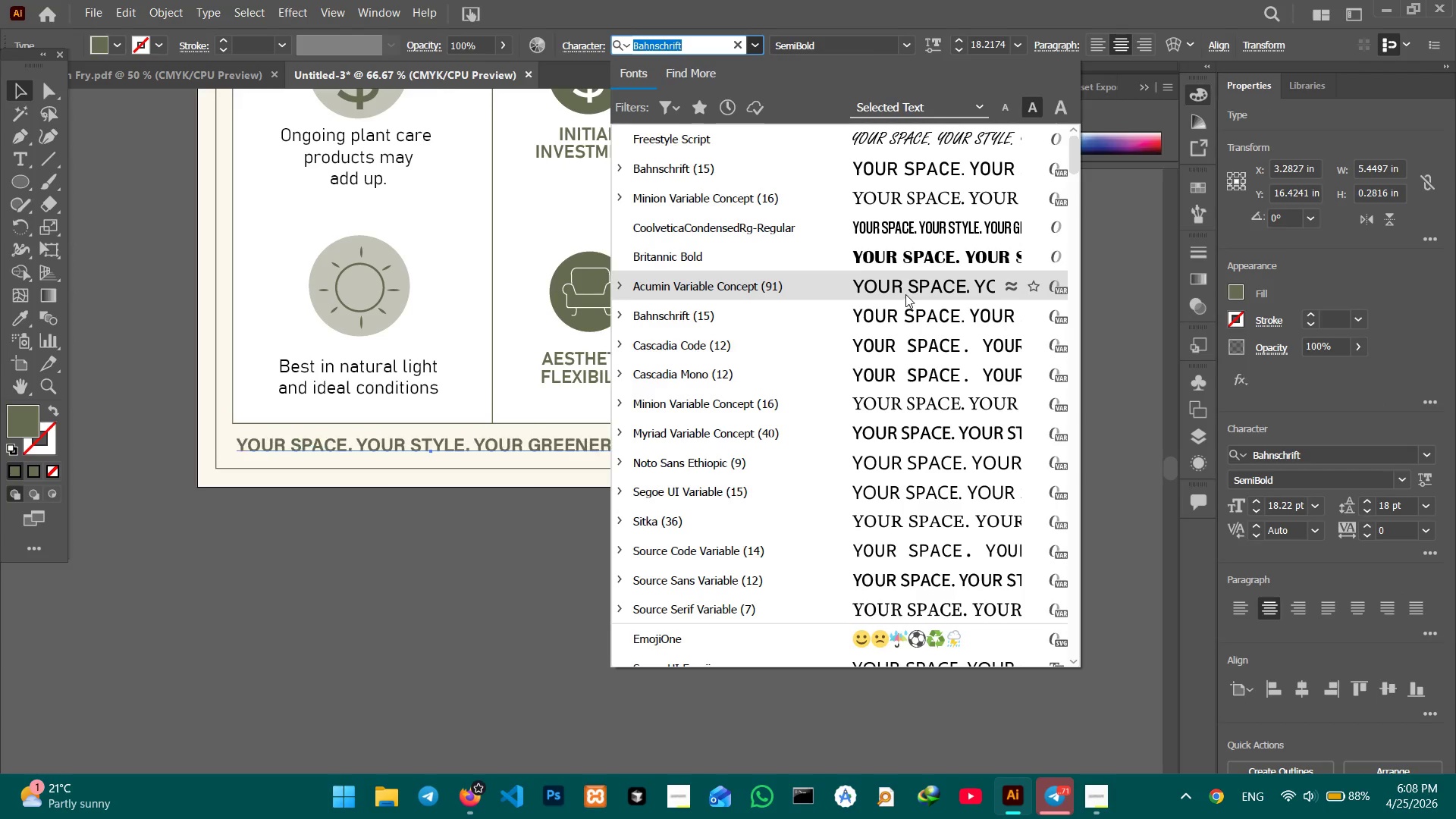 
left_click([905, 293])
 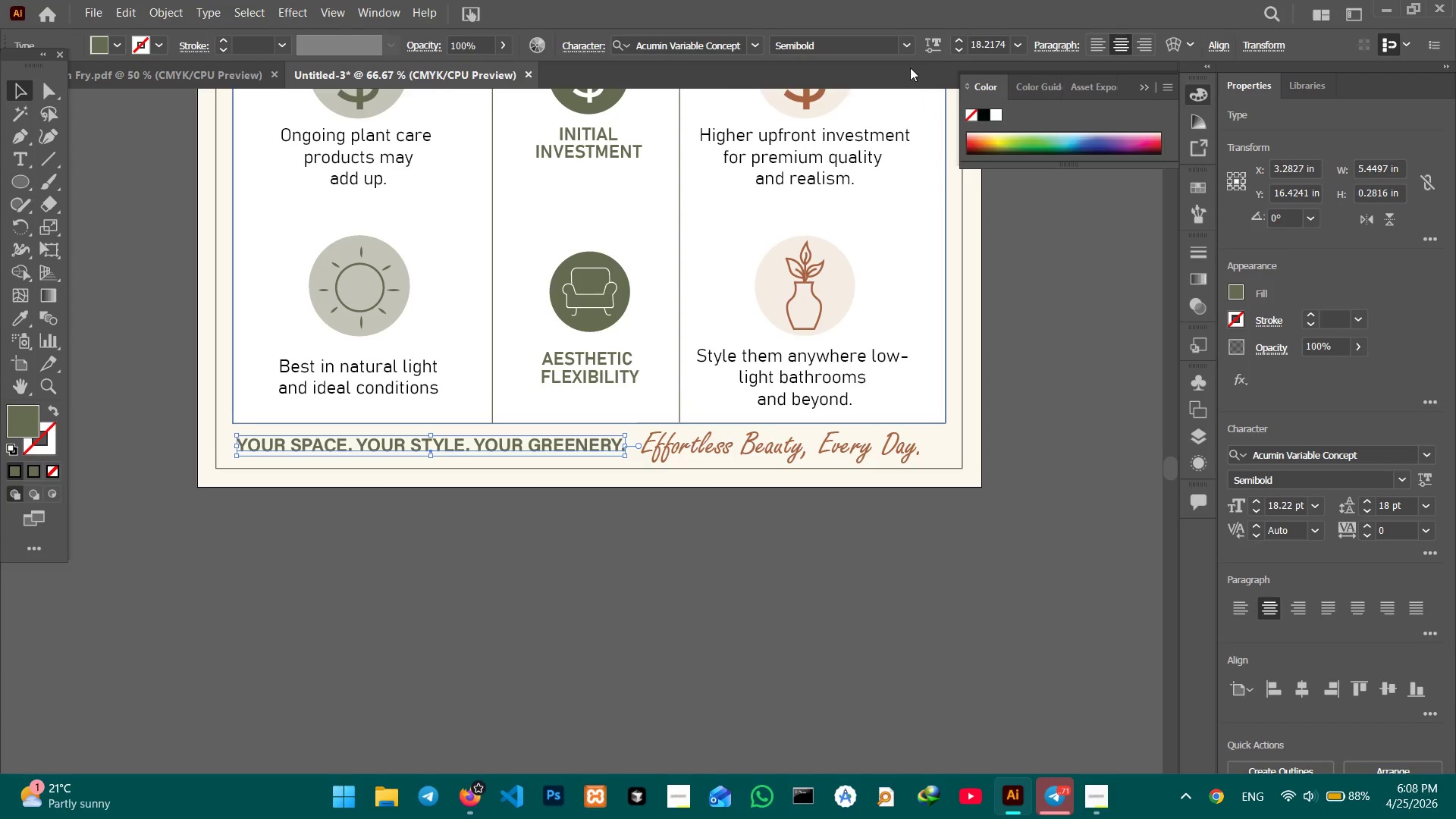 
left_click([907, 42])
 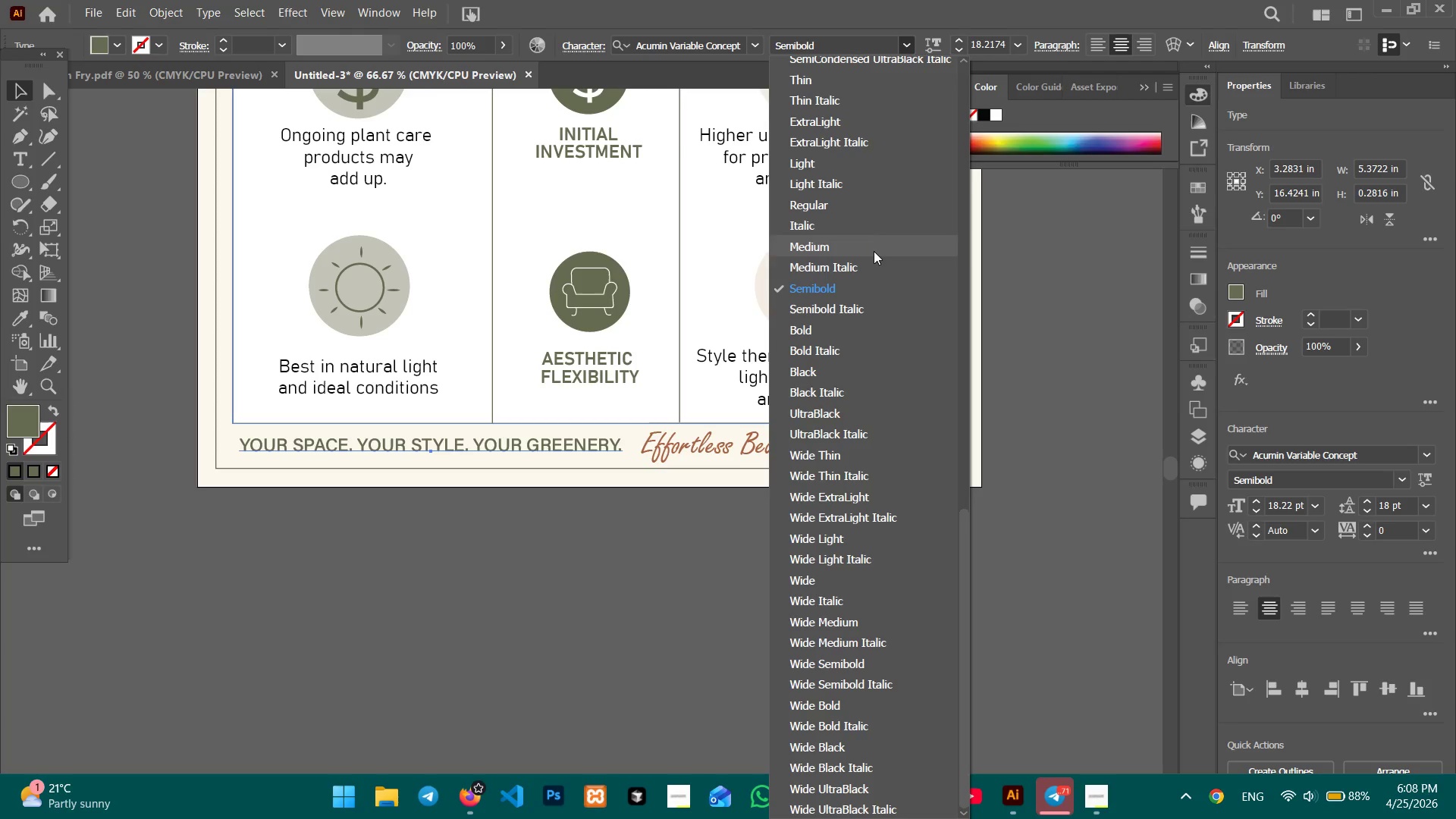 
left_click([874, 251])
 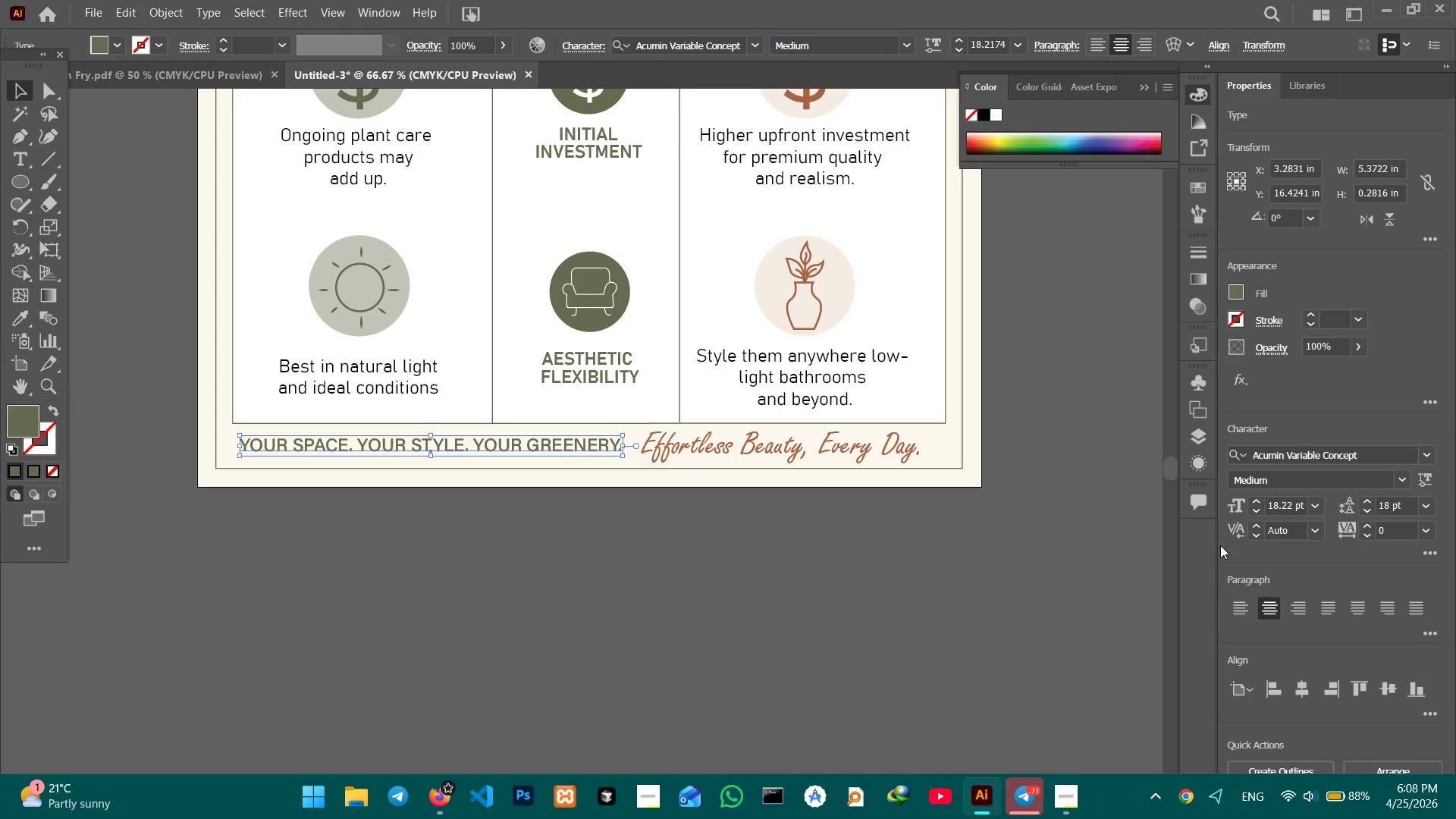 
left_click_drag(start_coordinate=[1296, 509], to_coordinate=[1239, 507])
 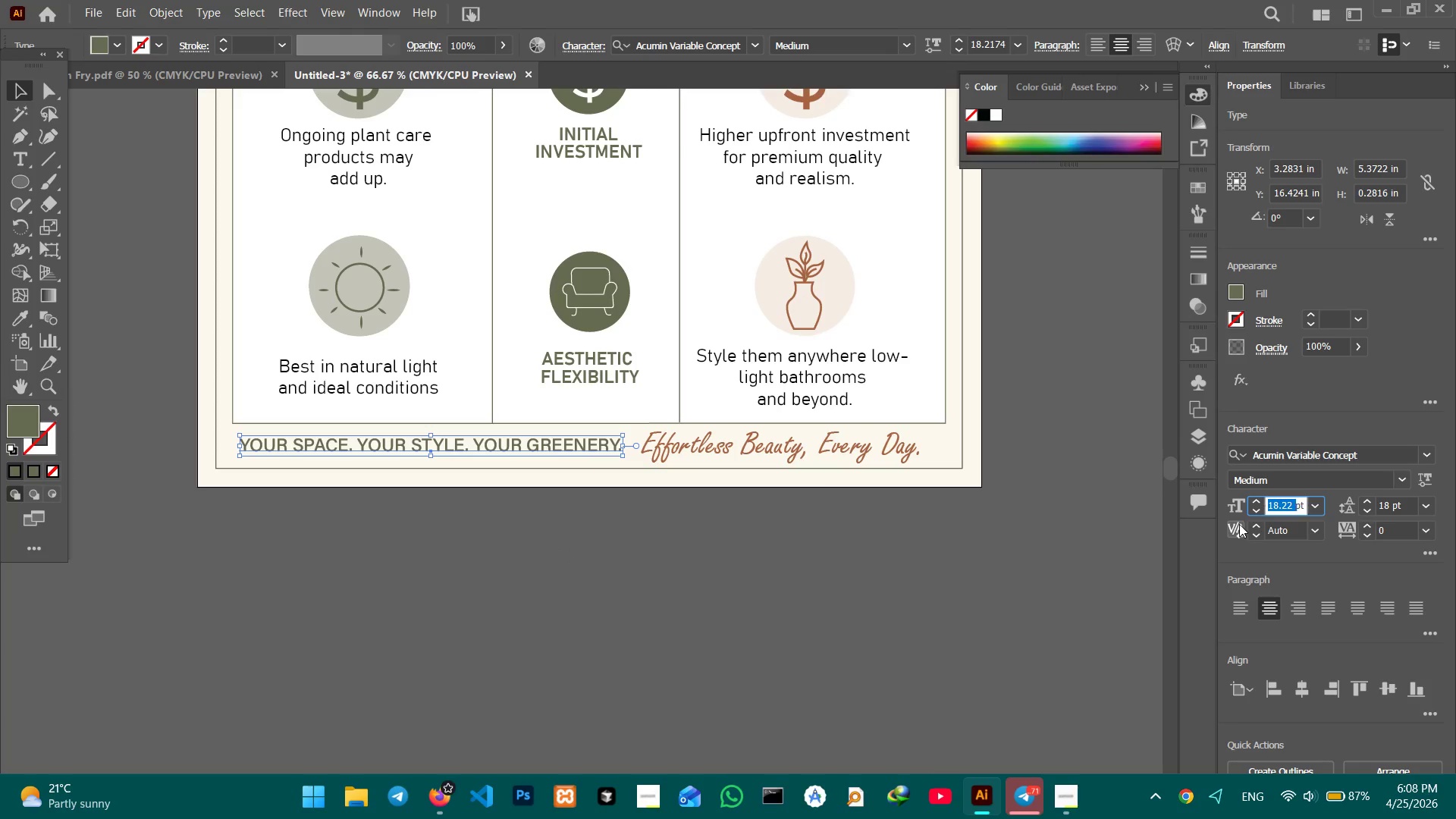 
key(Numpad1)
 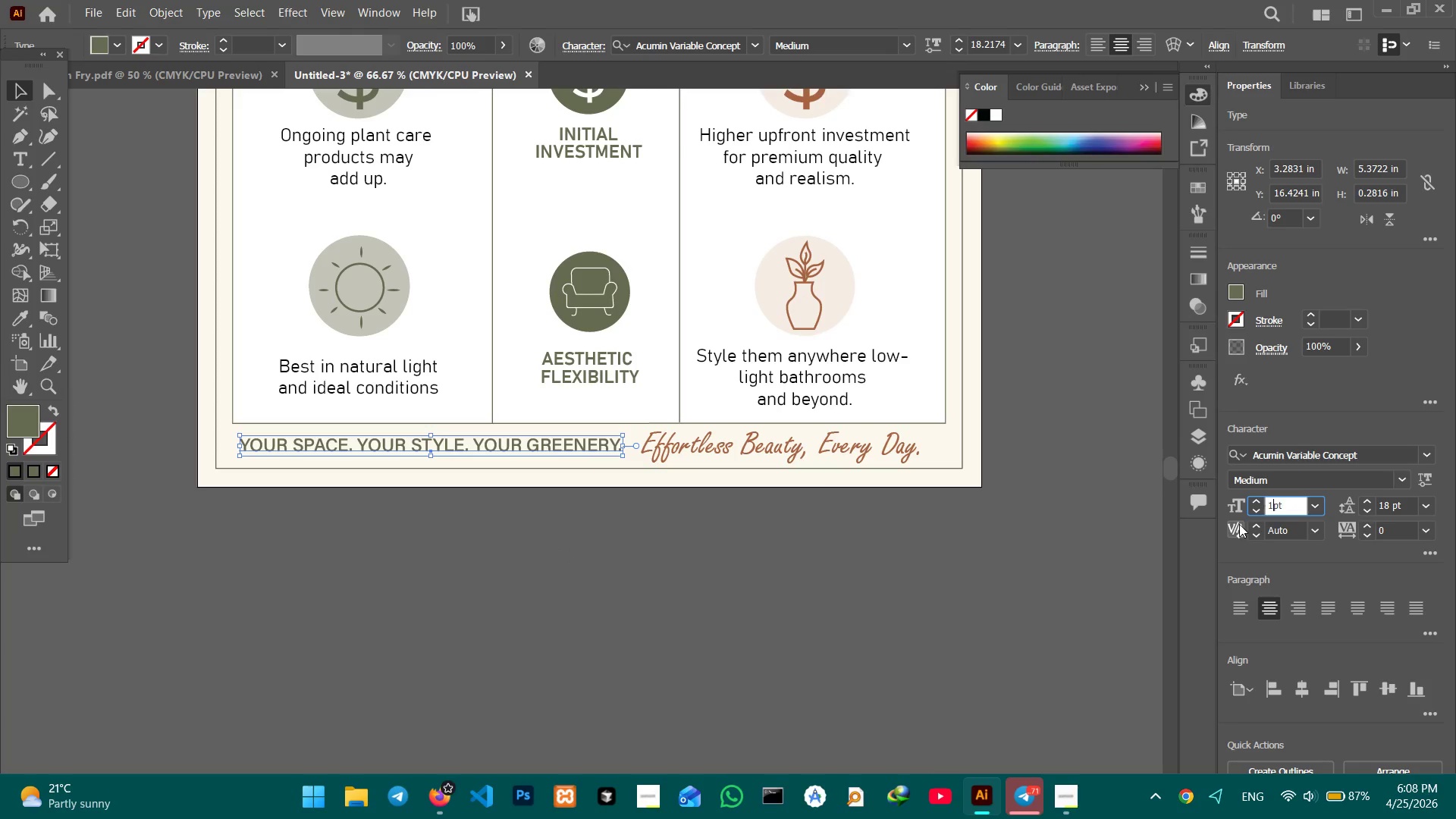 
key(Numpad8)
 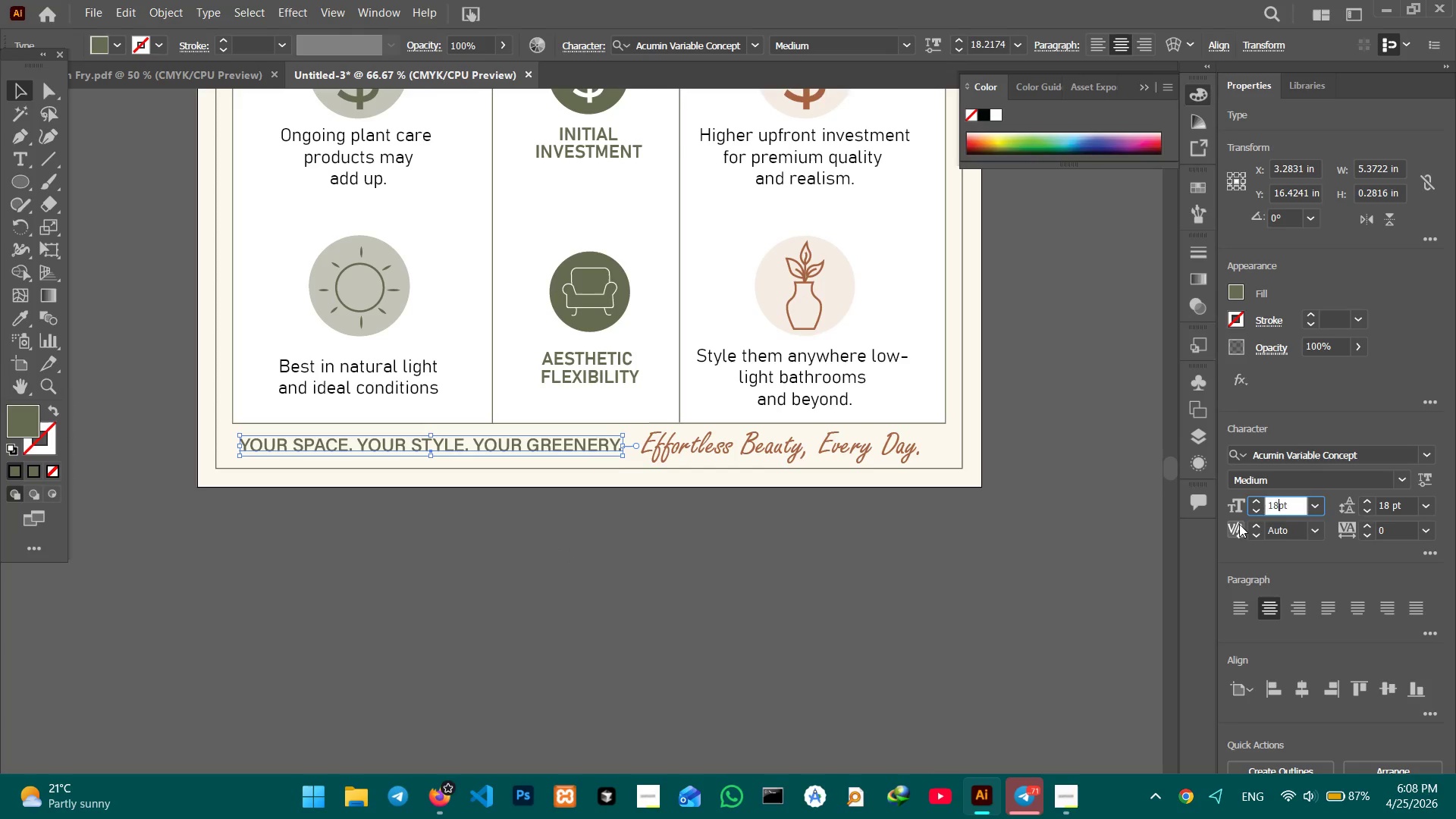 
key(Enter)
 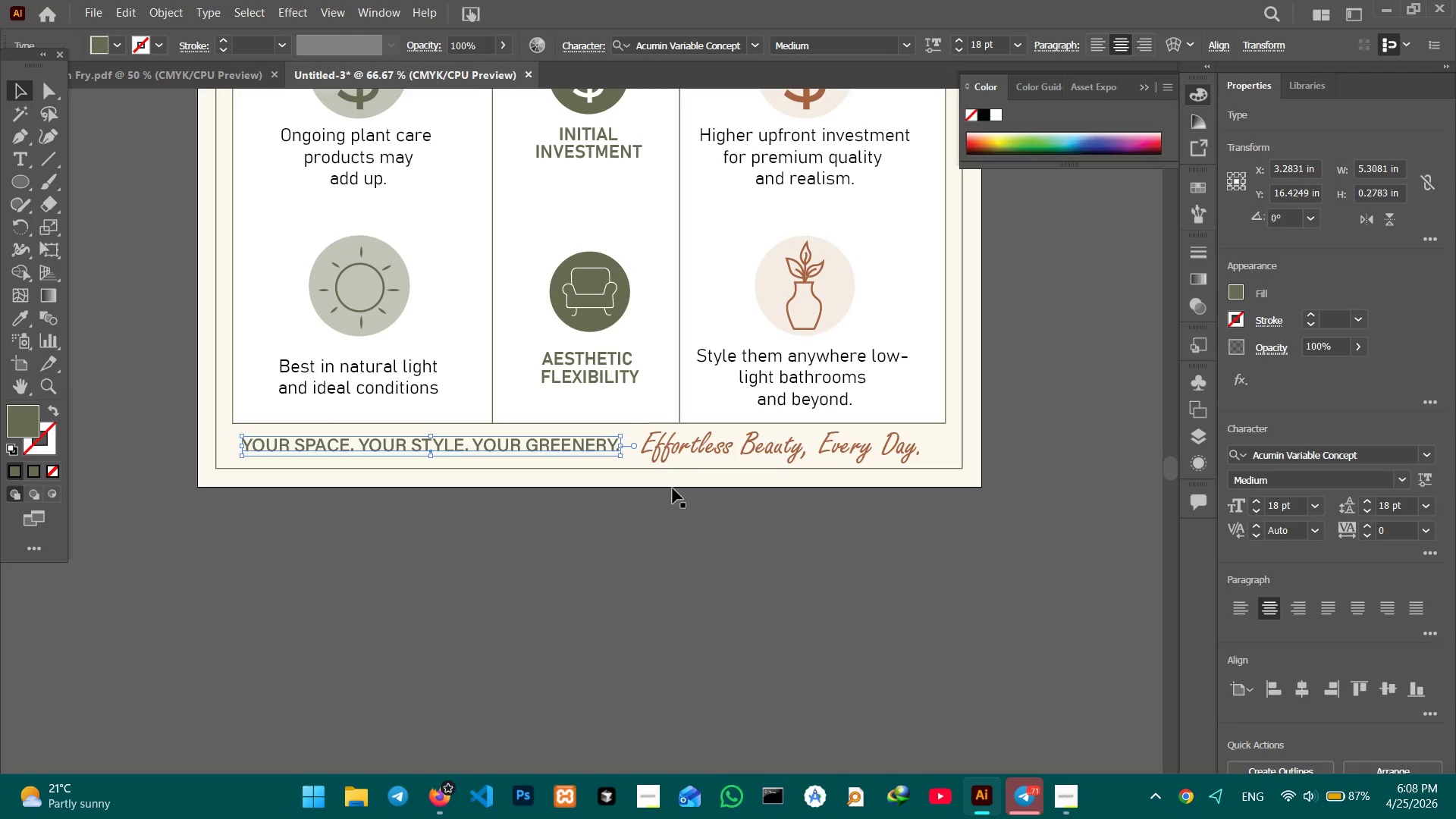 
left_click([685, 451])
 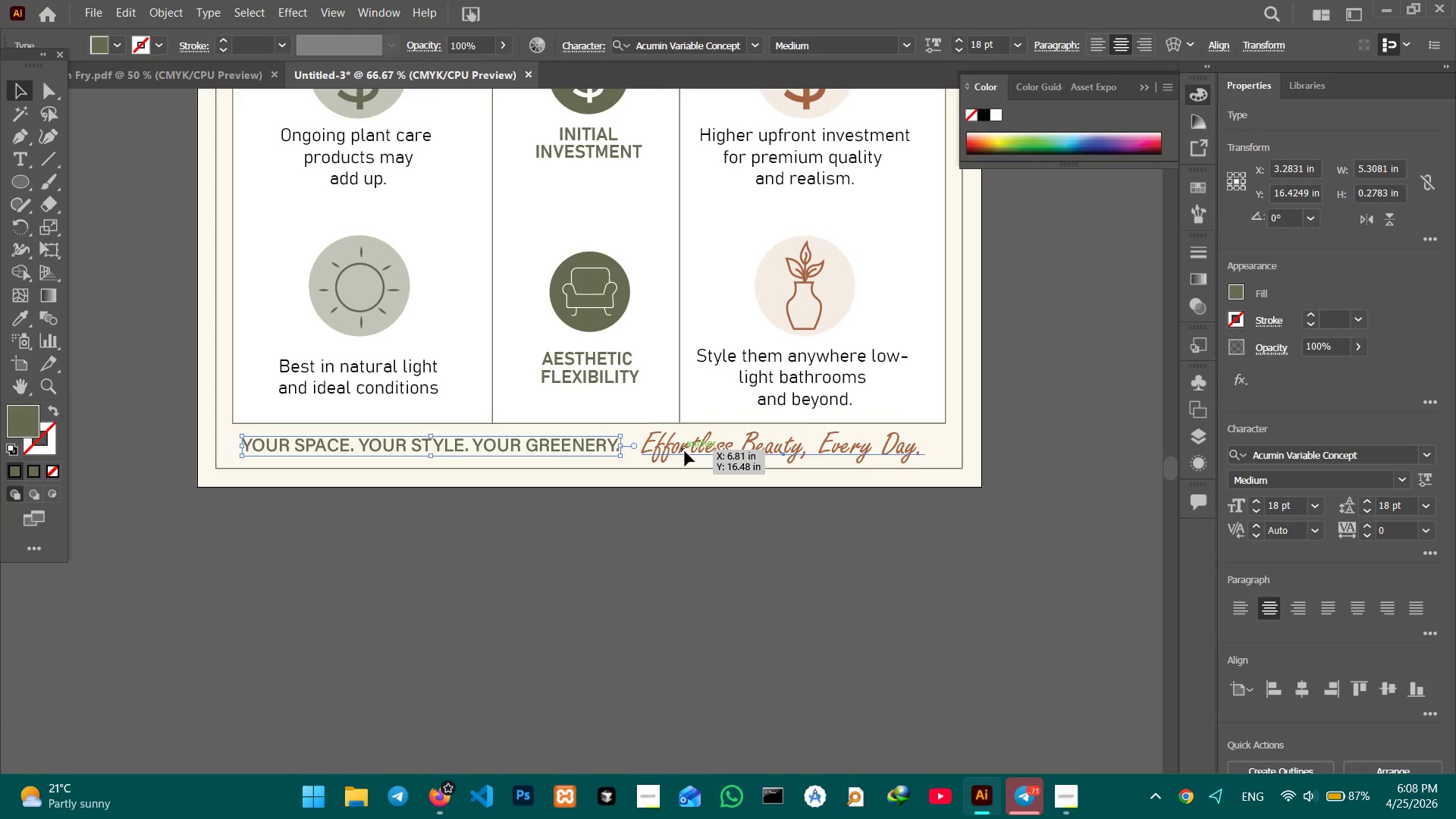 
hold_key(key=ShiftLeft, duration=1.69)
left_click([606, 441])
 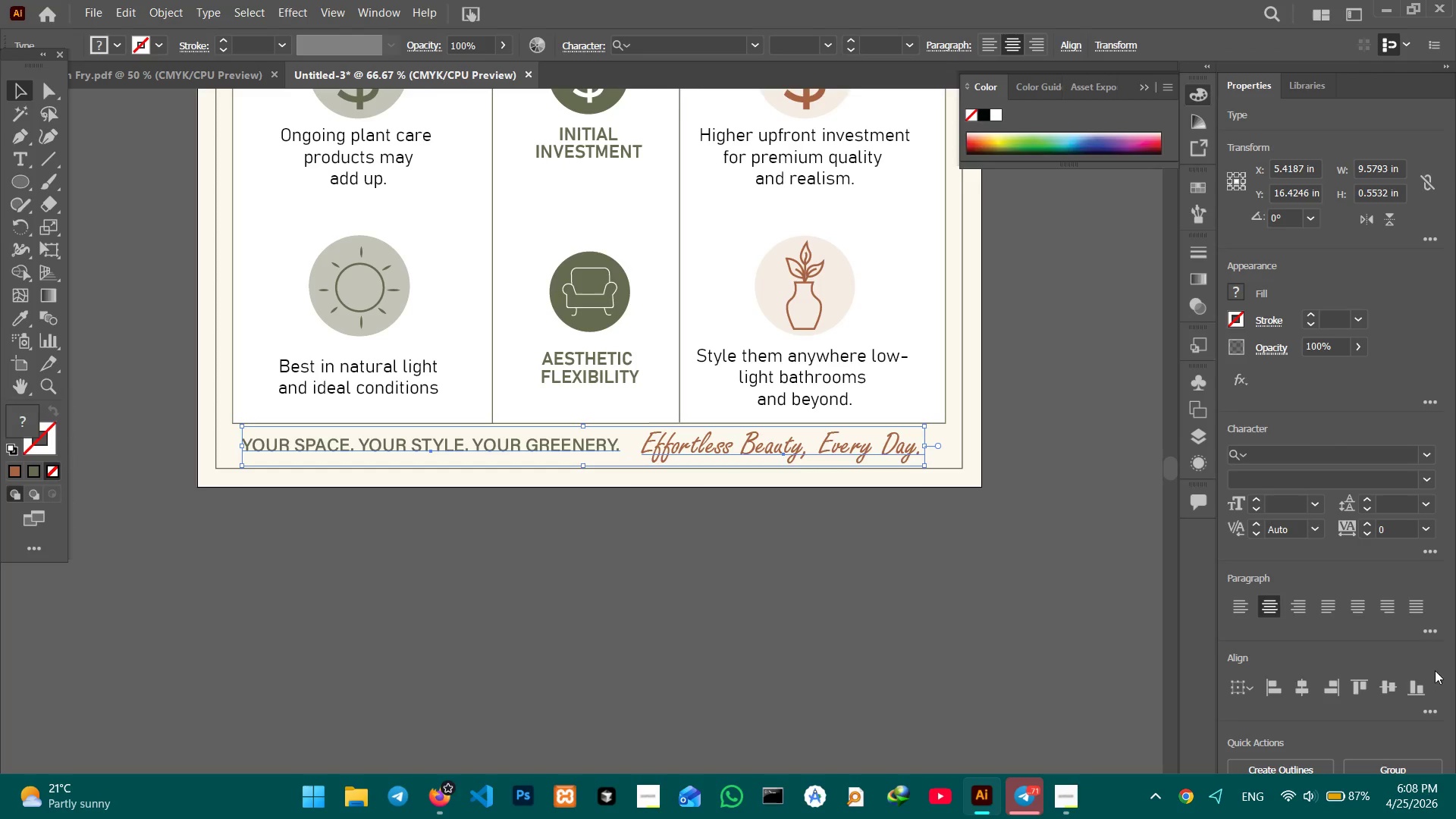 
left_click([1382, 682])
 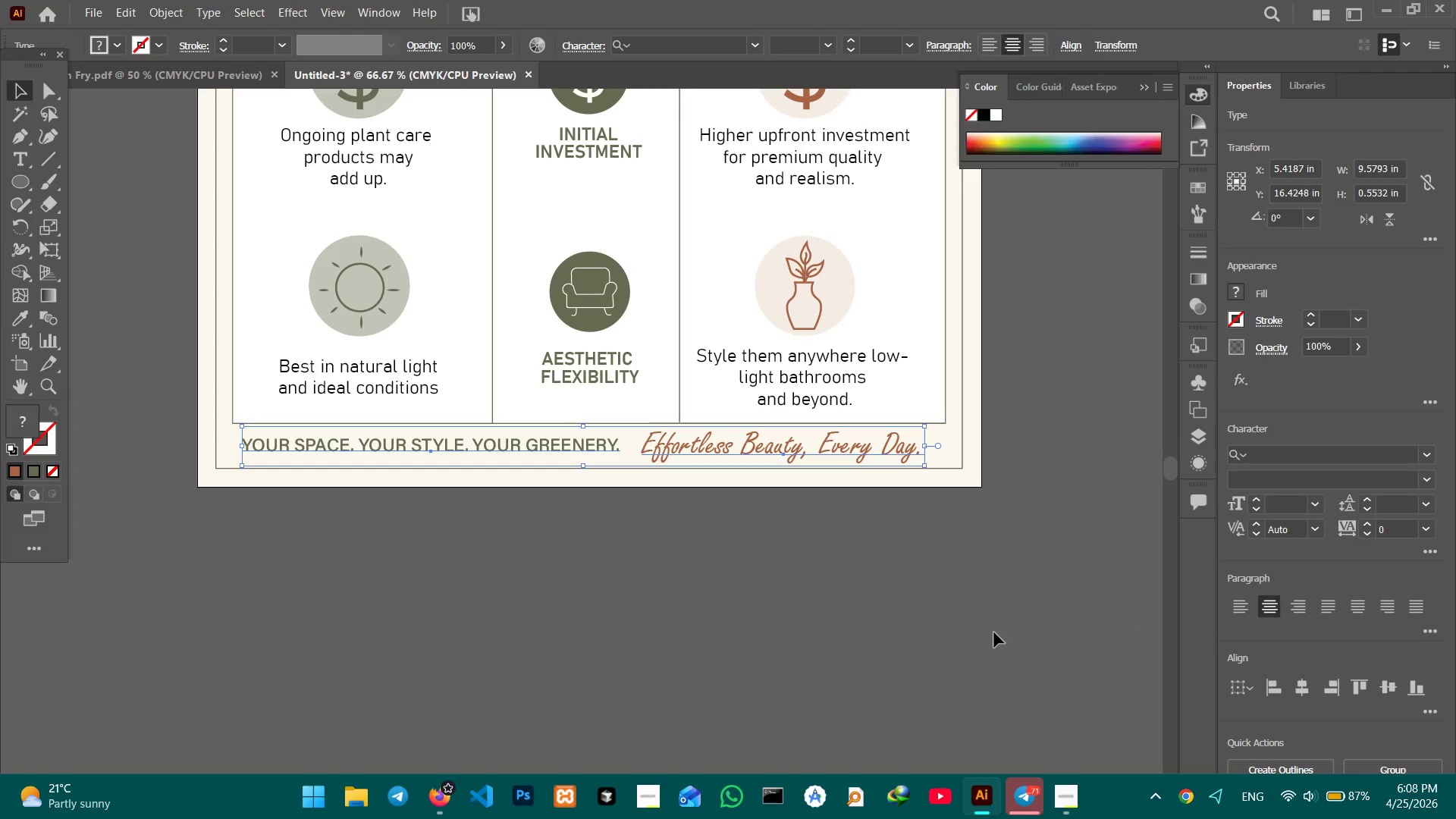 
double_click([938, 632])
 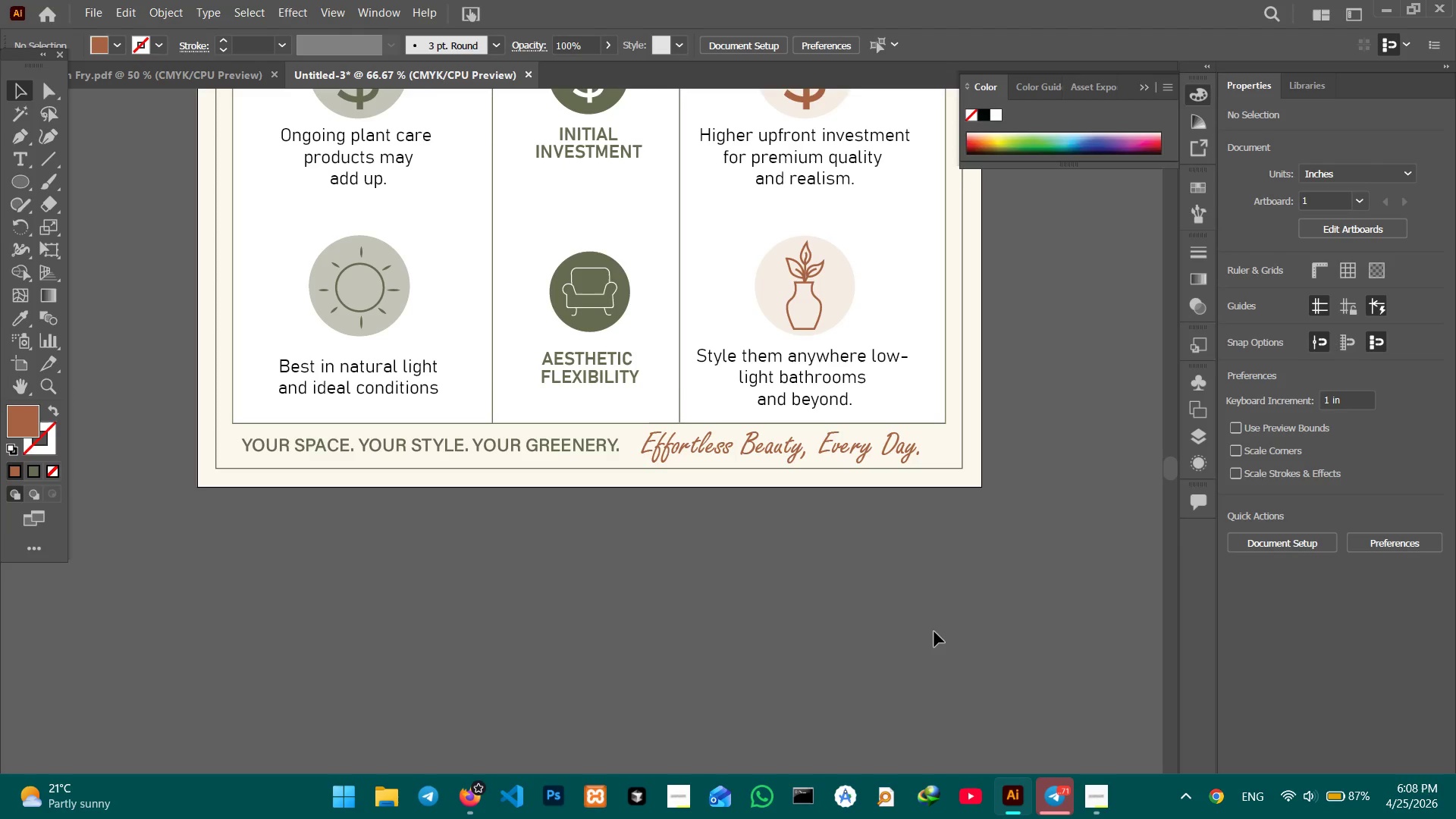 
wait(24.5)
 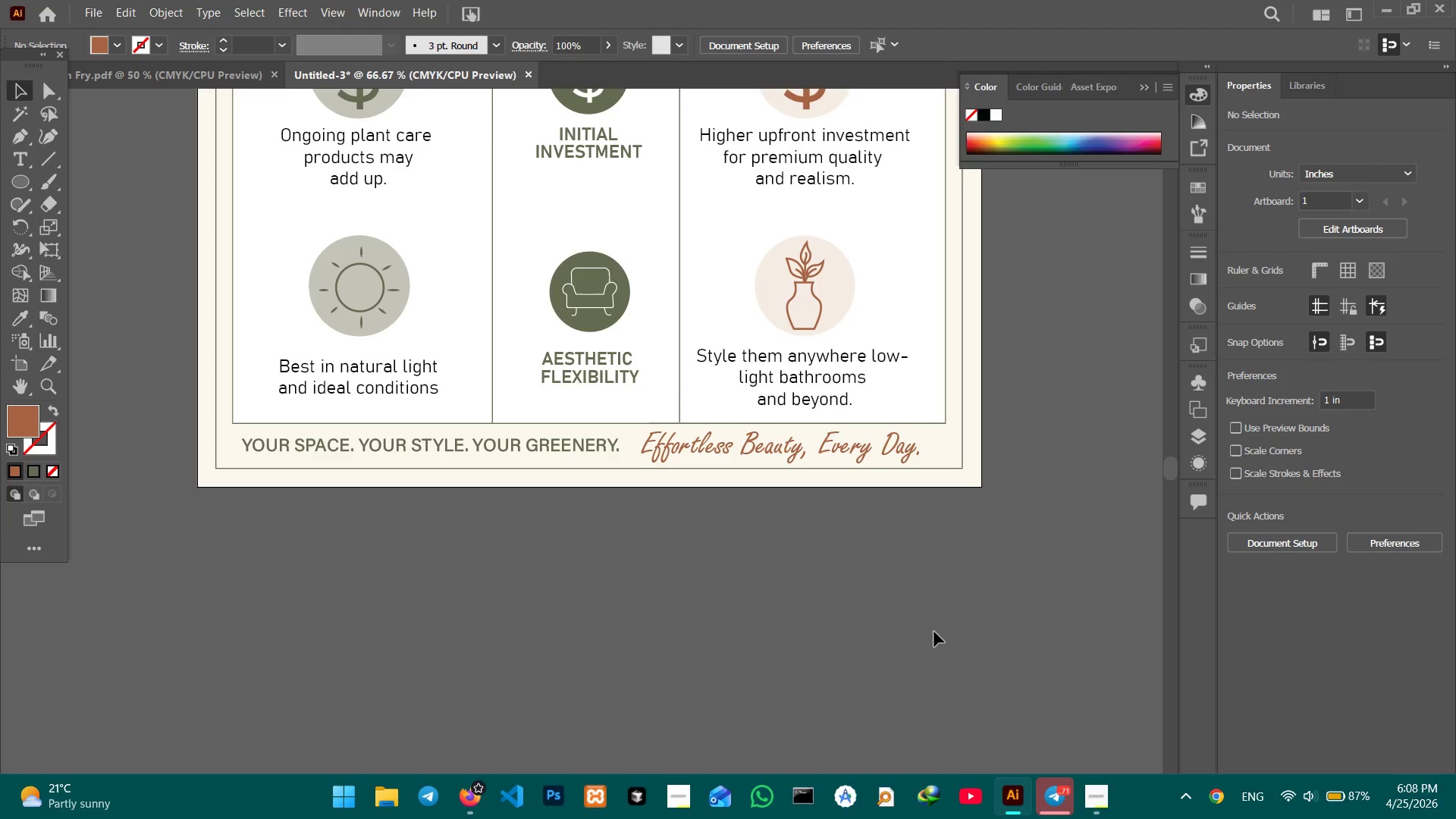 
scroll: coordinate [885, 599], scroll_direction: up, amount: 39.0
 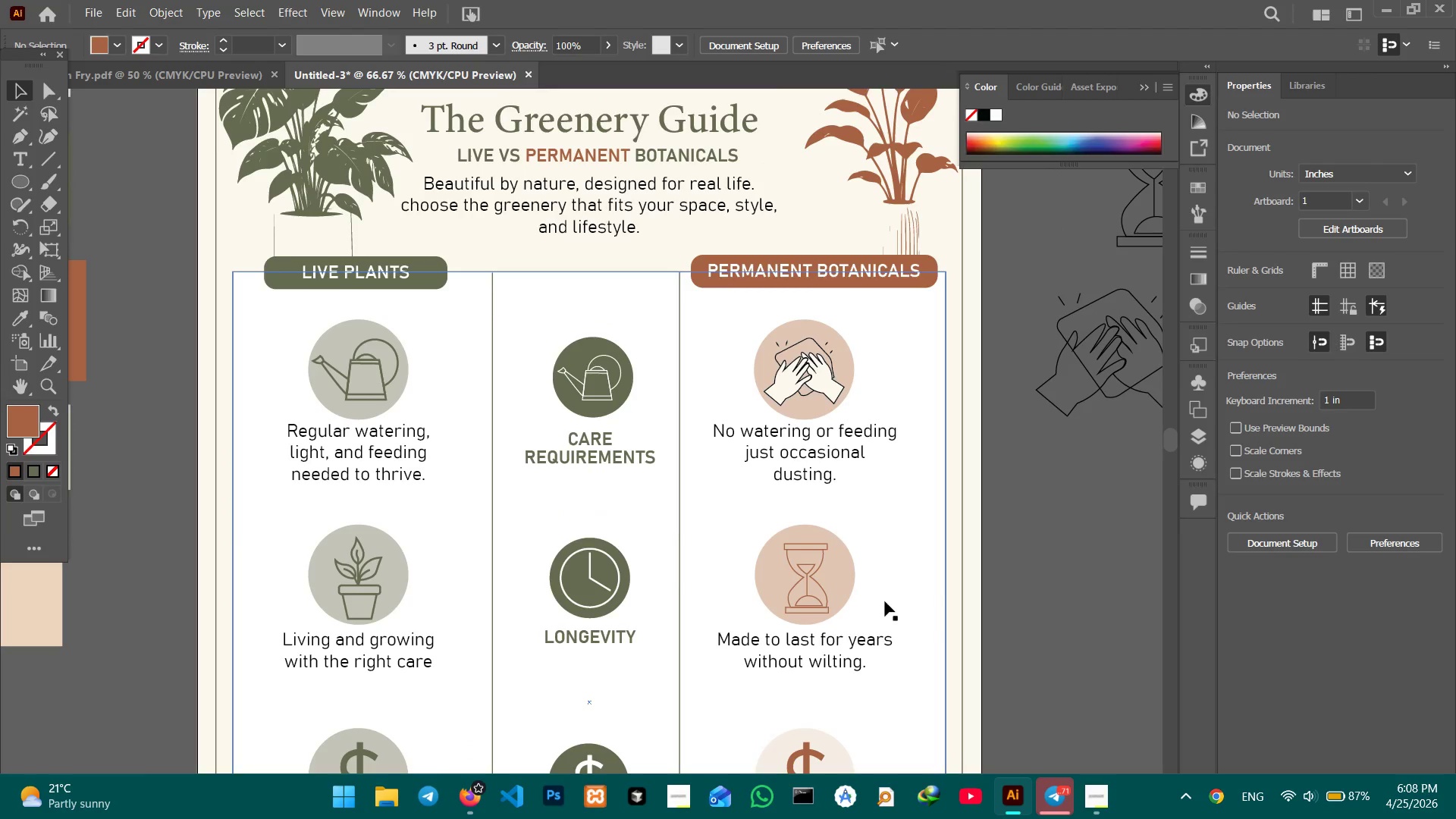 
key(Control+Minus)
 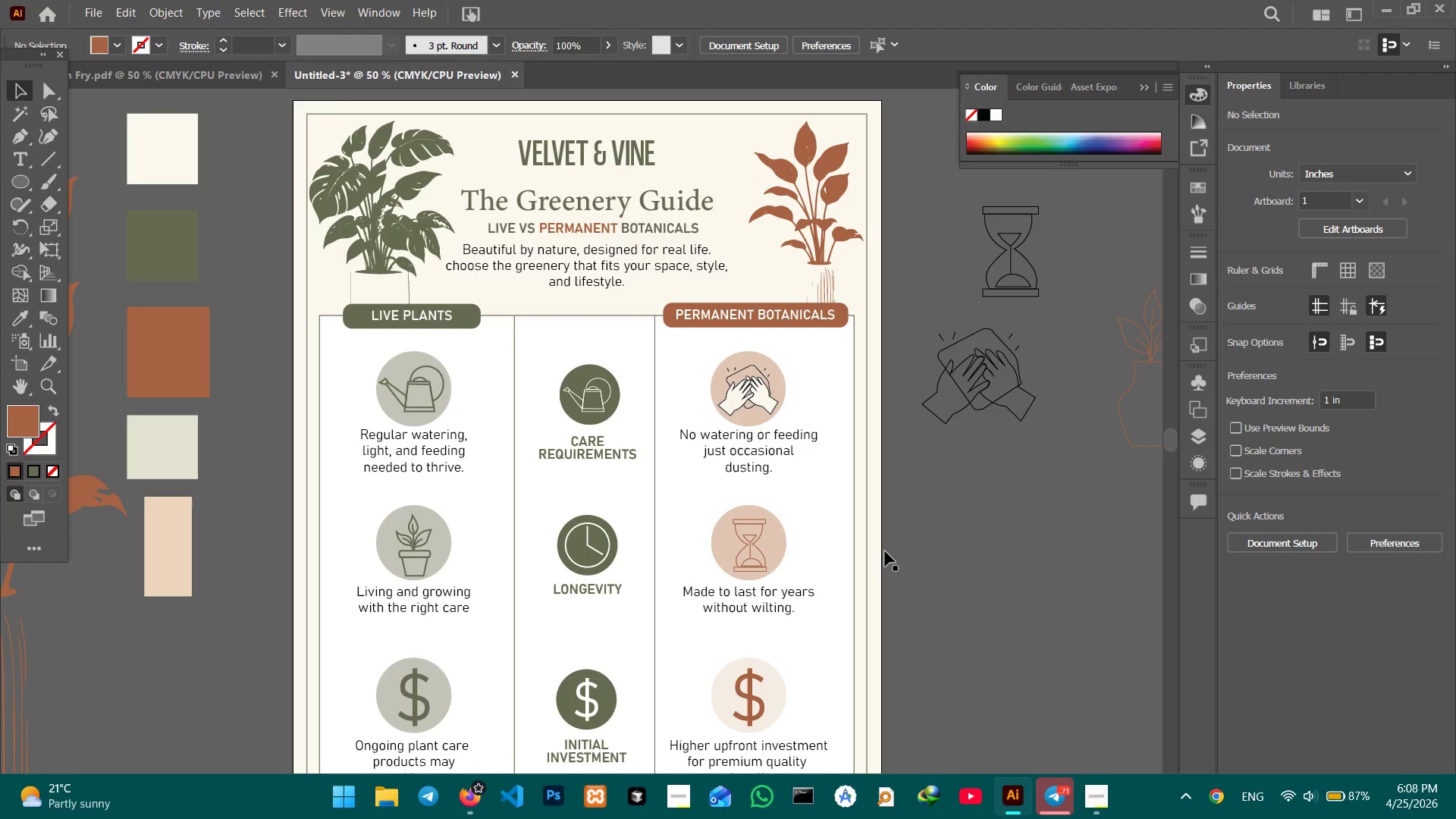 
hold_key(key=Space, duration=0.62)
 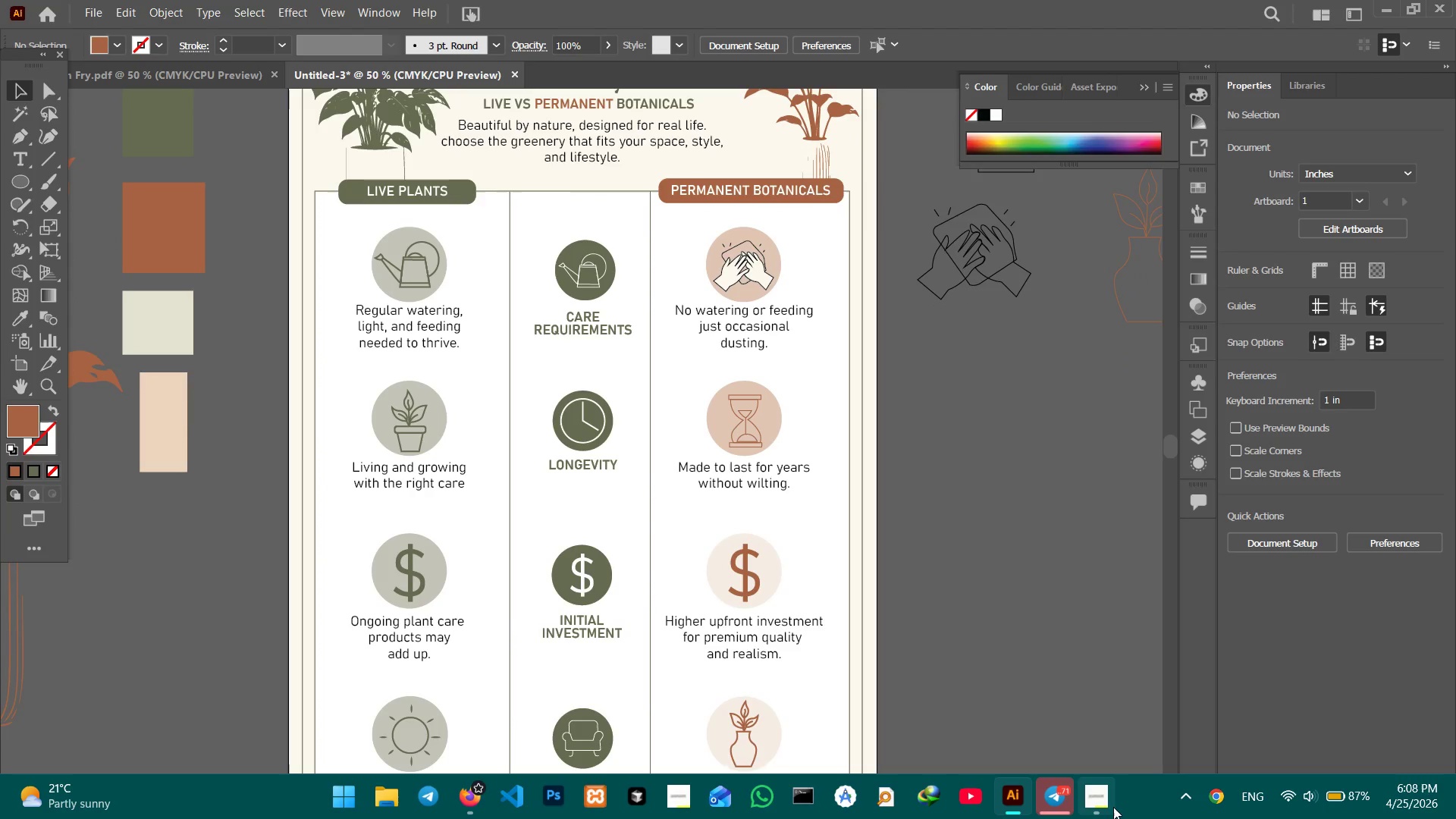 
left_click_drag(start_coordinate=[913, 563], to_coordinate=[909, 438])
 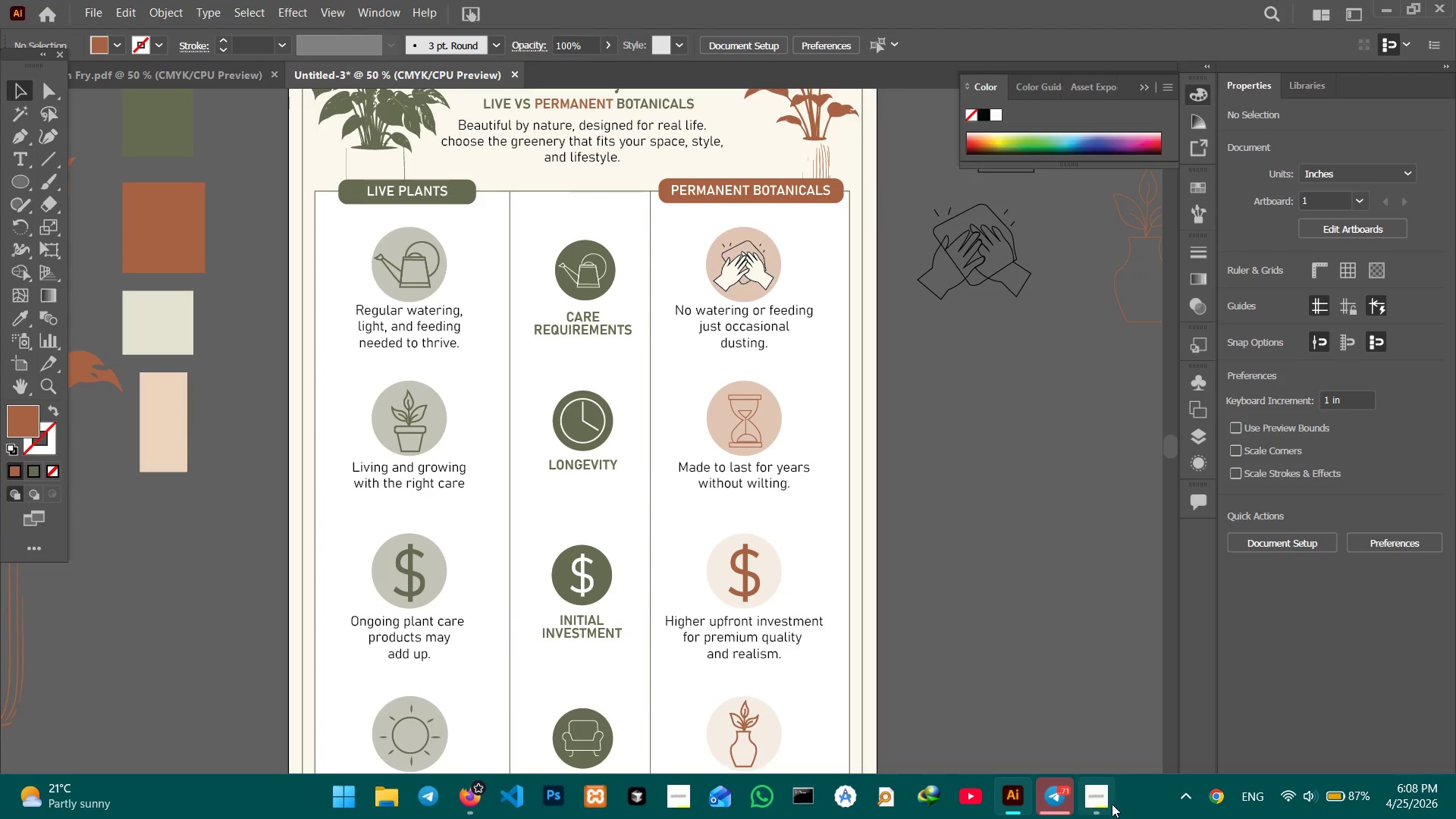 
left_click([1105, 800])